 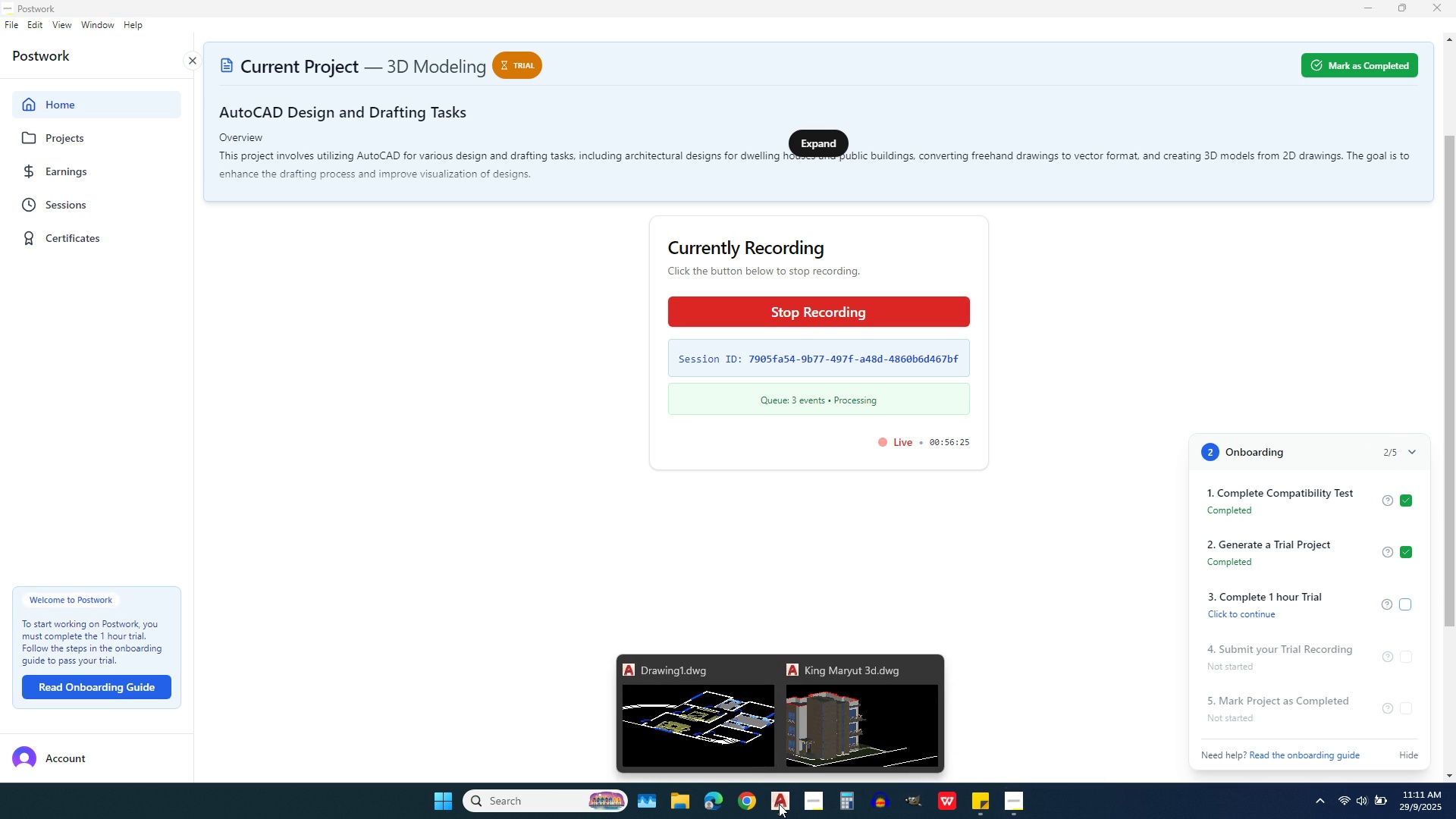 
left_click([739, 759])
 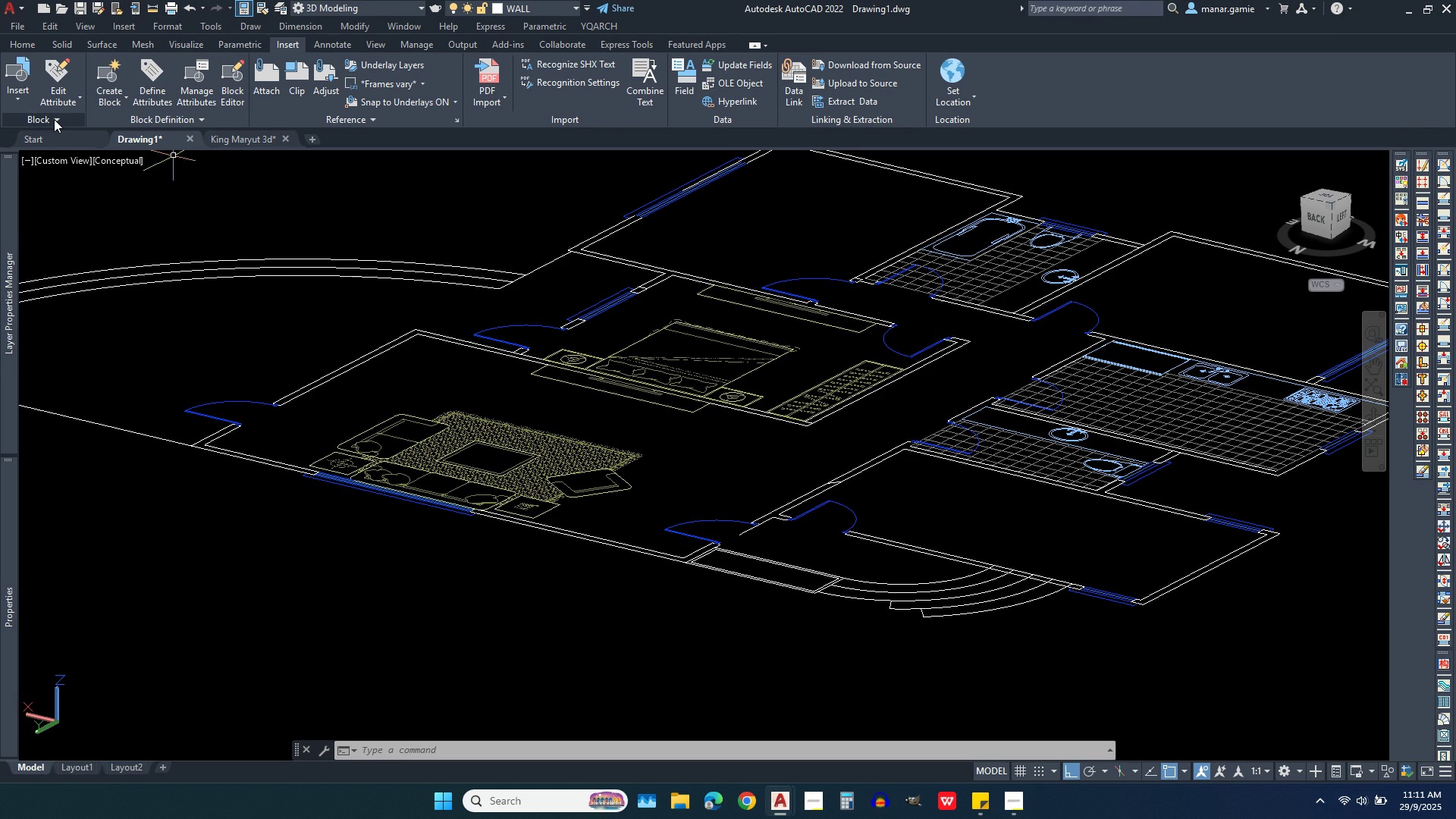 
left_click([57, 119])
 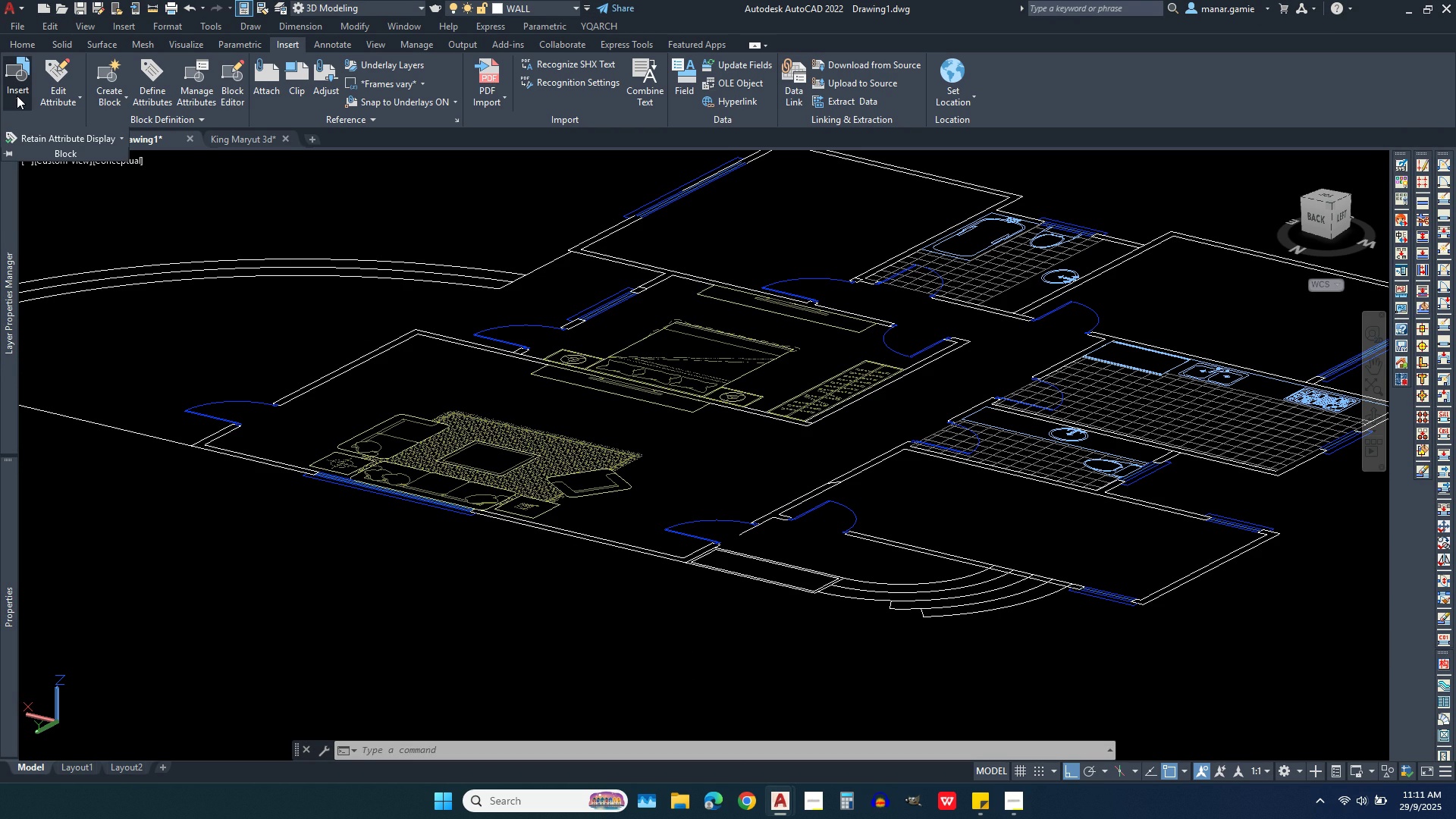 
left_click([17, 96])
 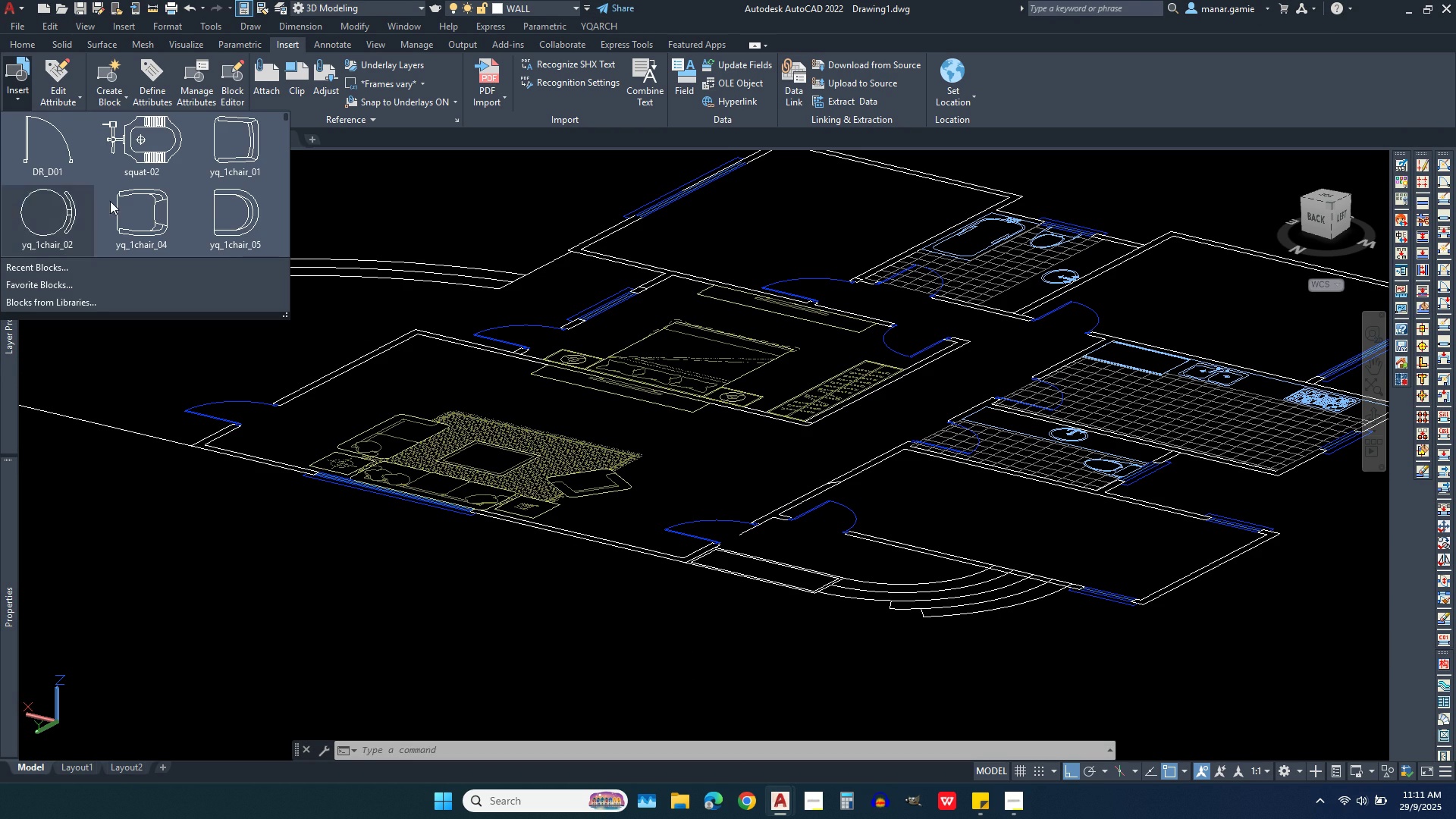 
scroll: coordinate [246, 217], scroll_direction: down, amount: 94.0
 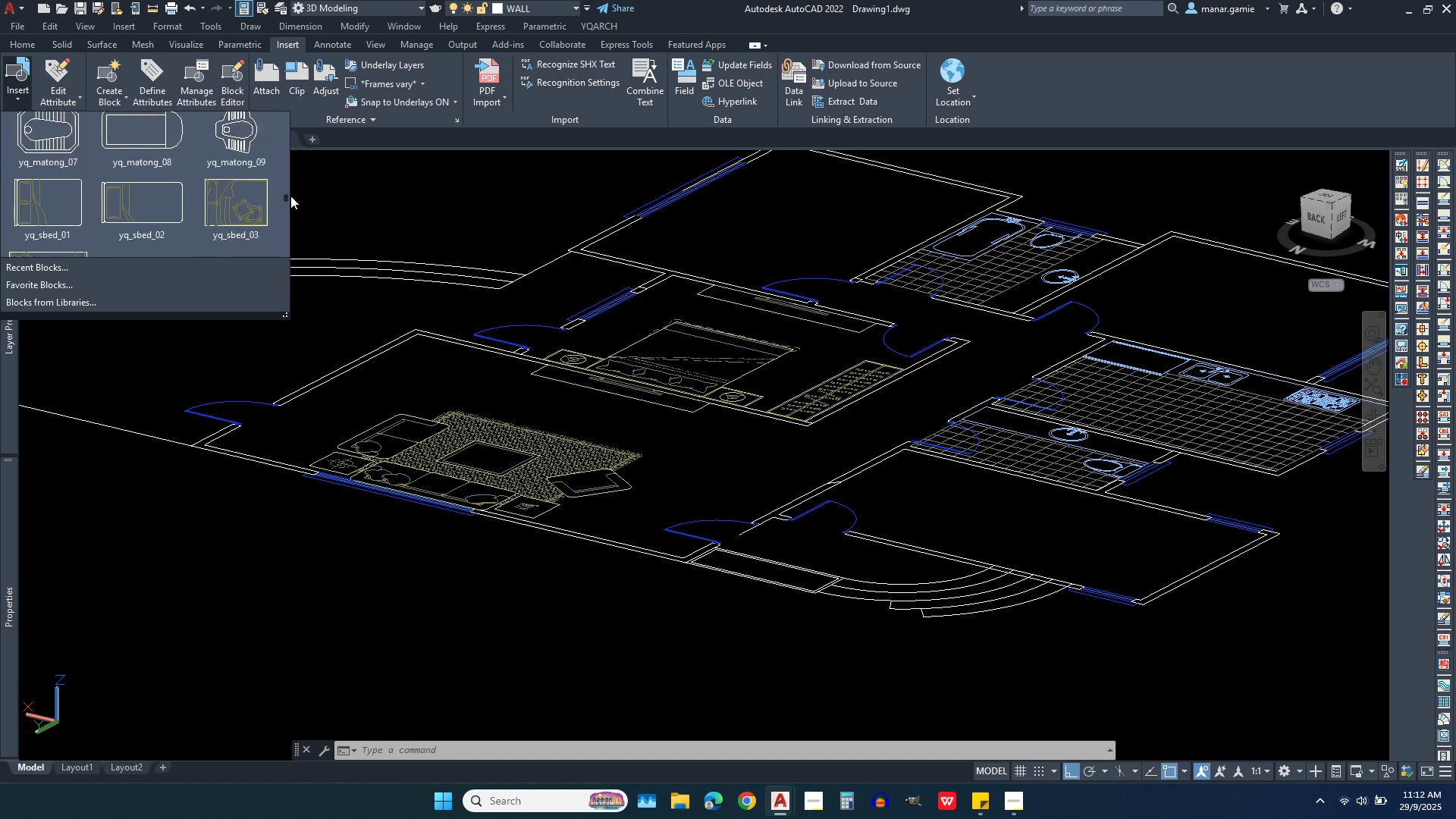 
wait(10.32)
 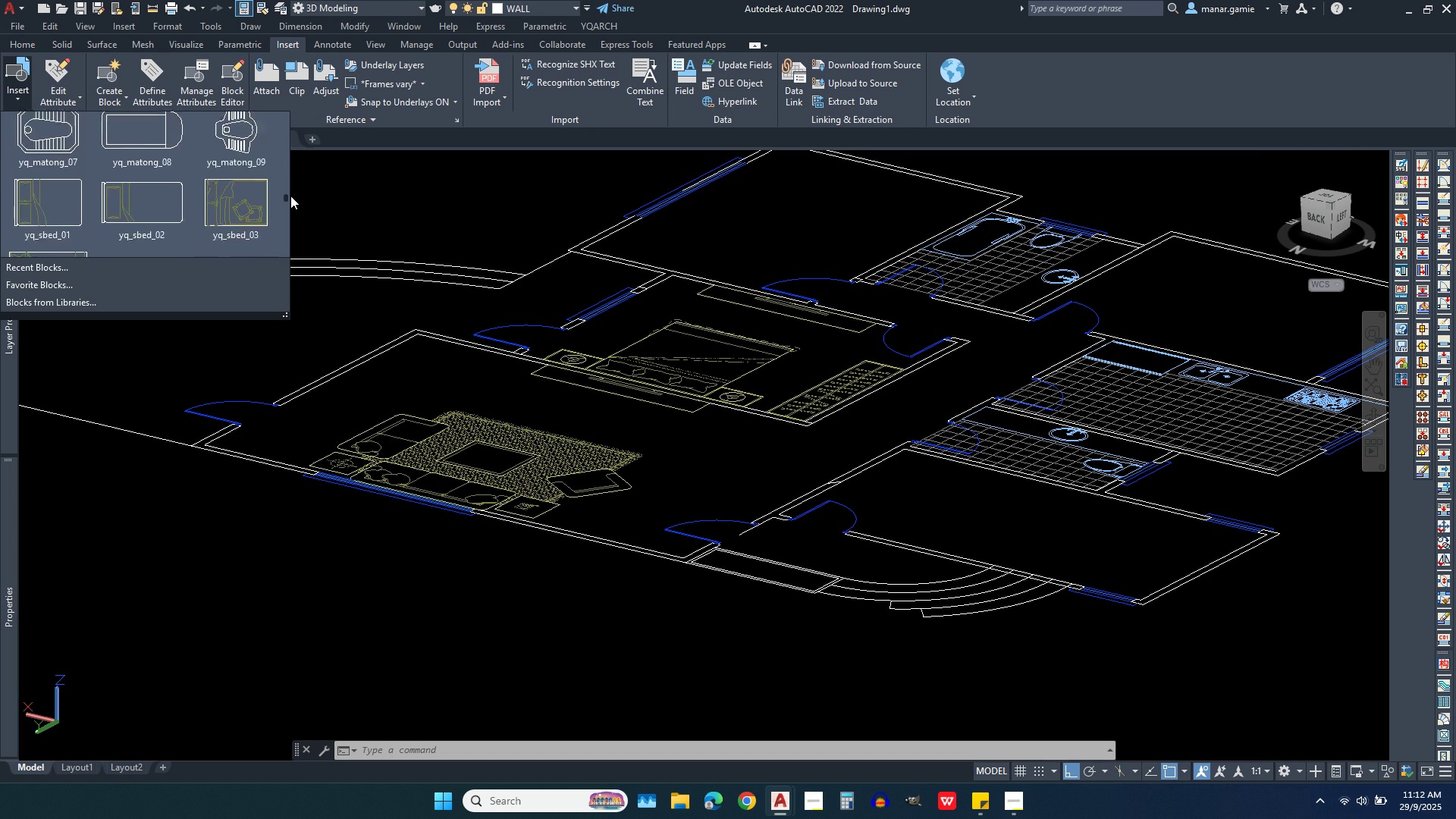 
mouse_move([290, 246])
 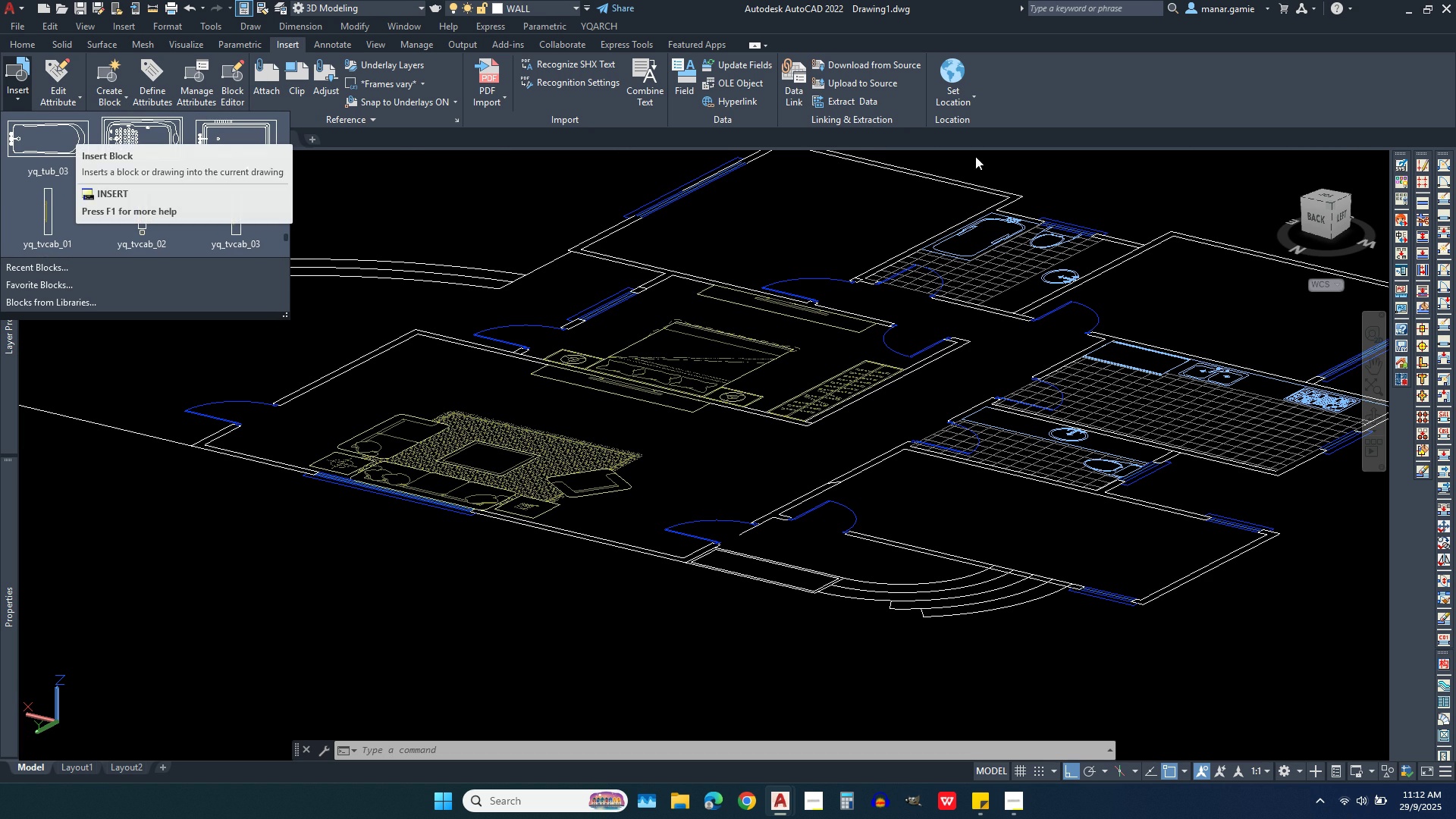 
wait(7.24)
 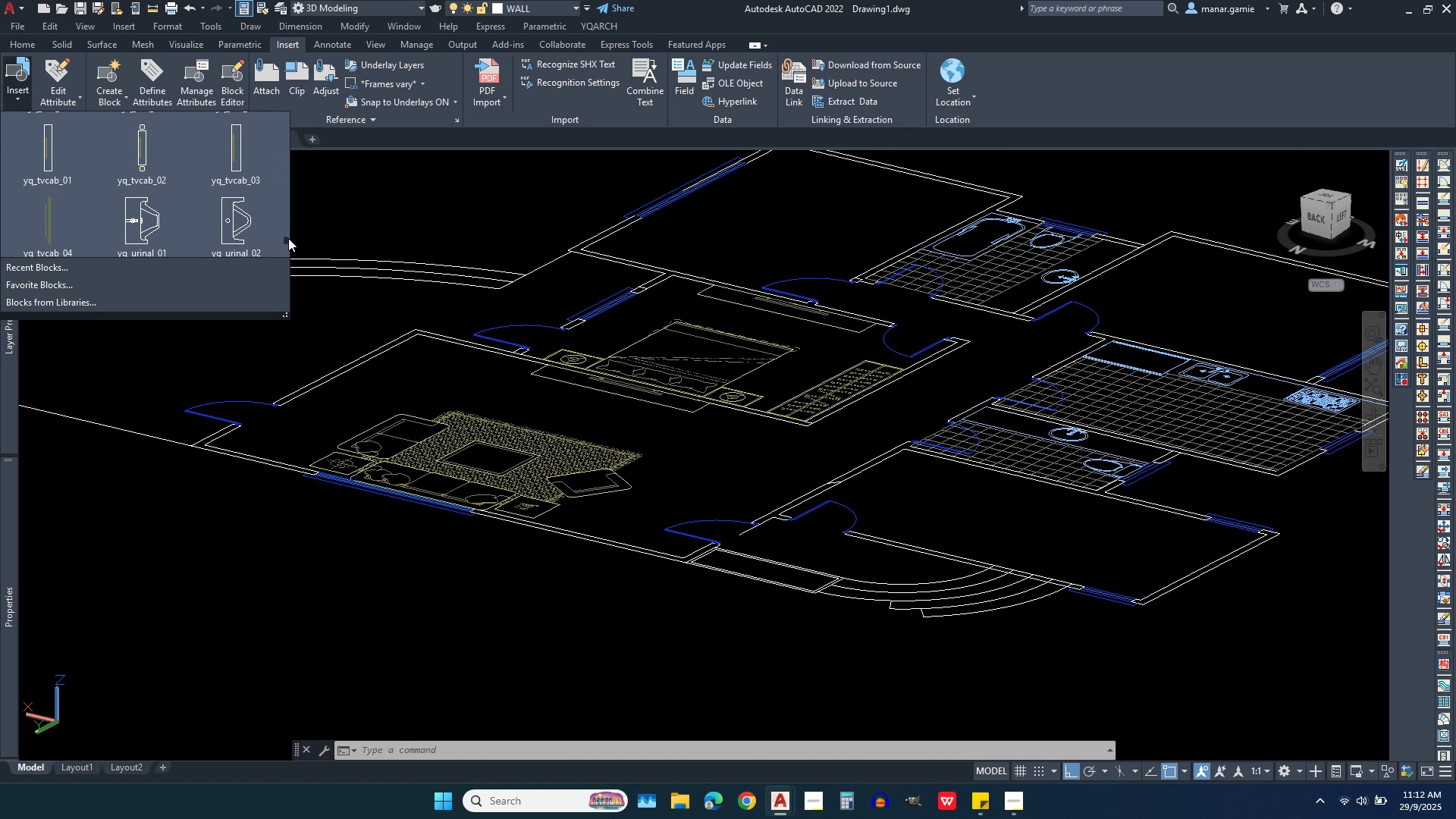 
left_click([1087, 74])
 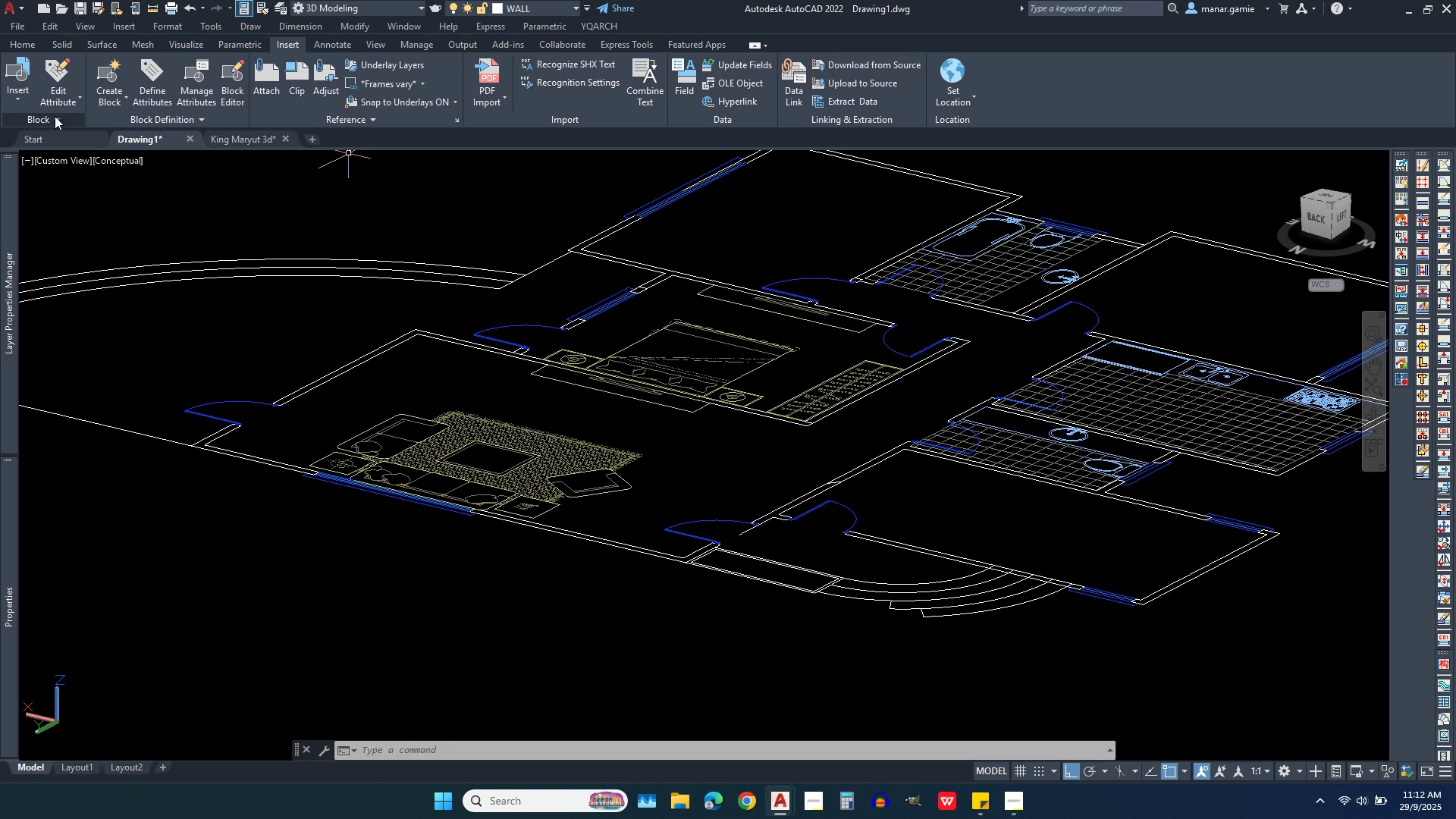 
left_click([52, 116])
 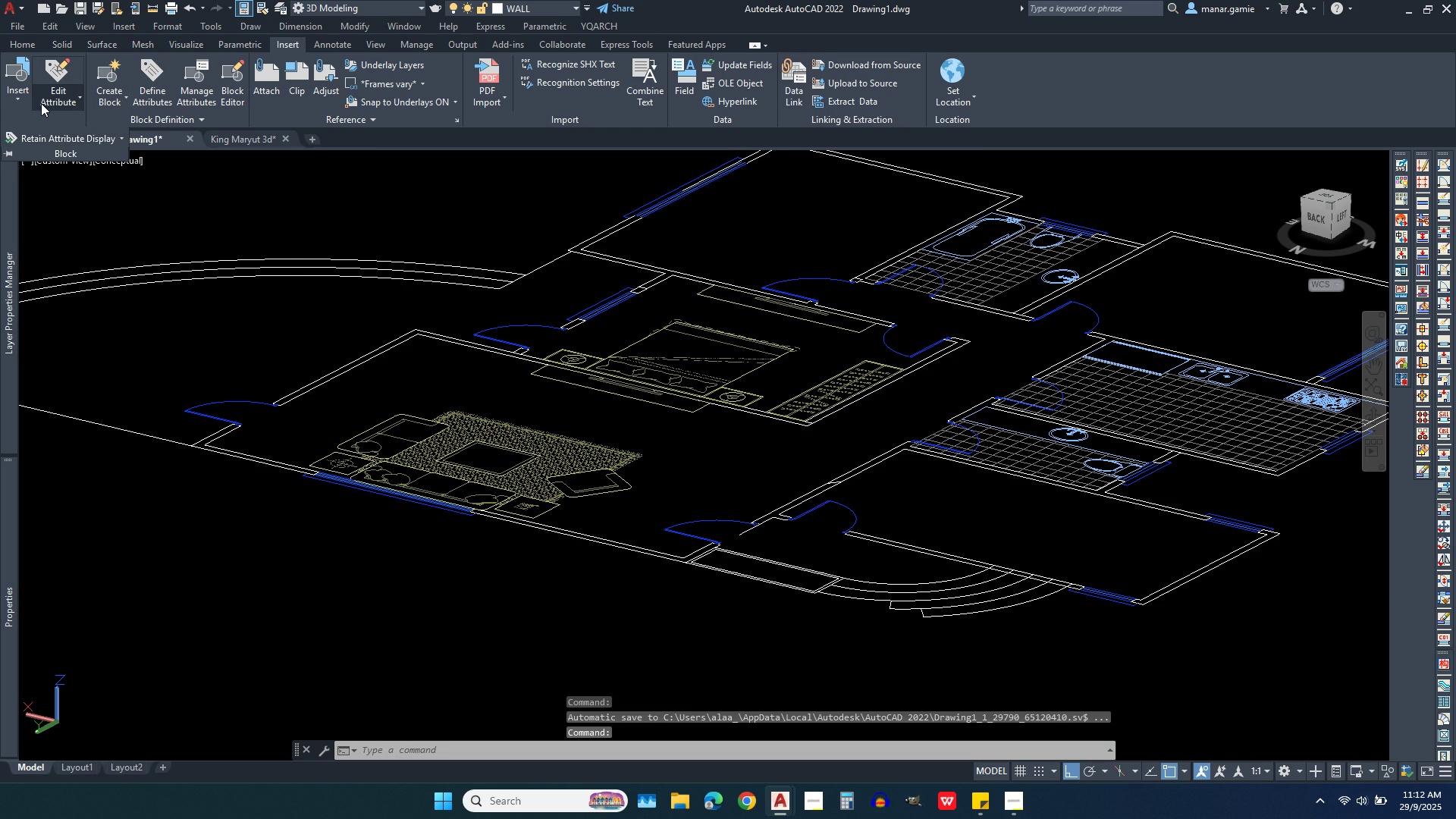 
left_click([20, 93])
 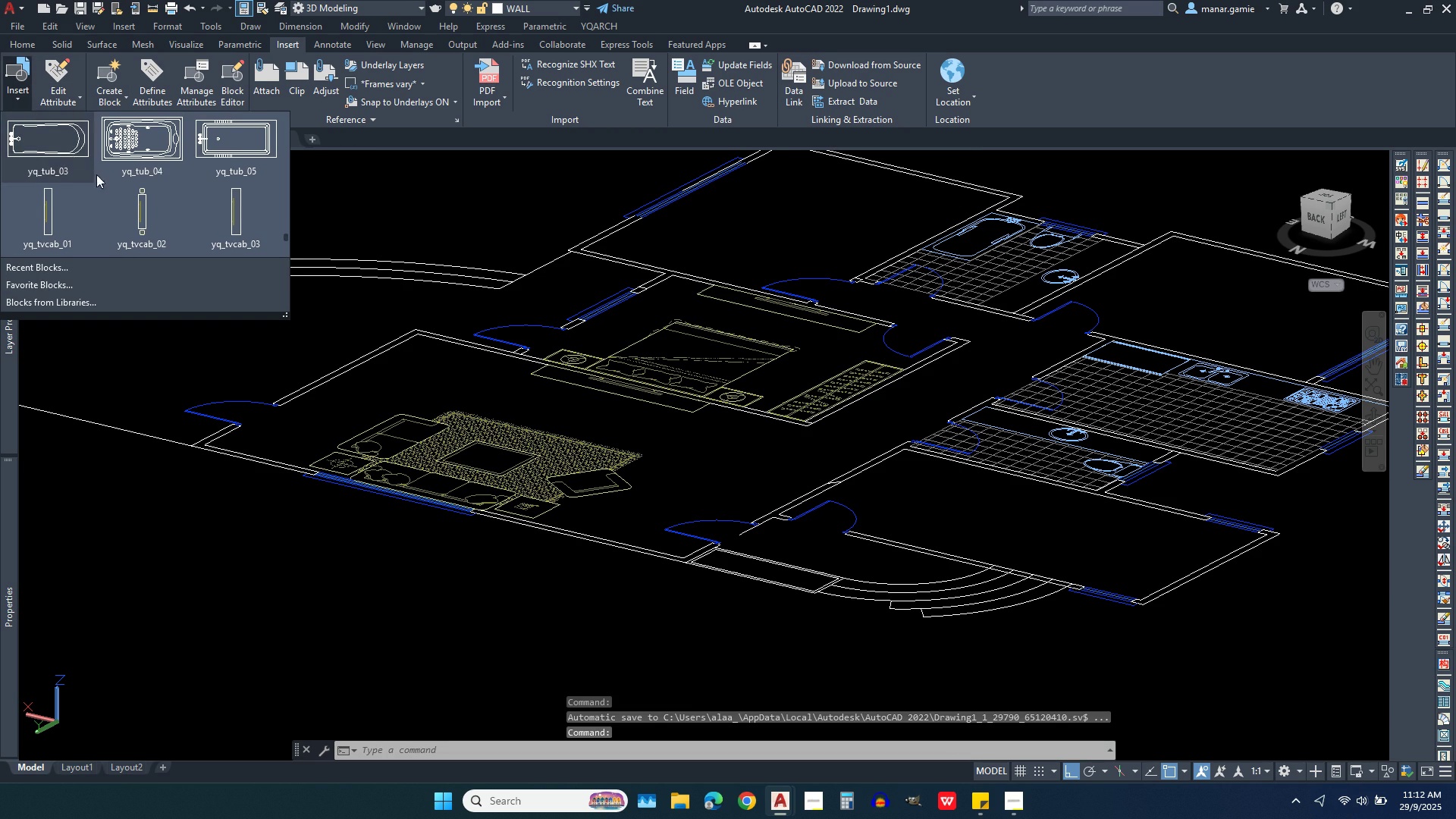 
scroll: coordinate [248, 233], scroll_direction: down, amount: 26.0
 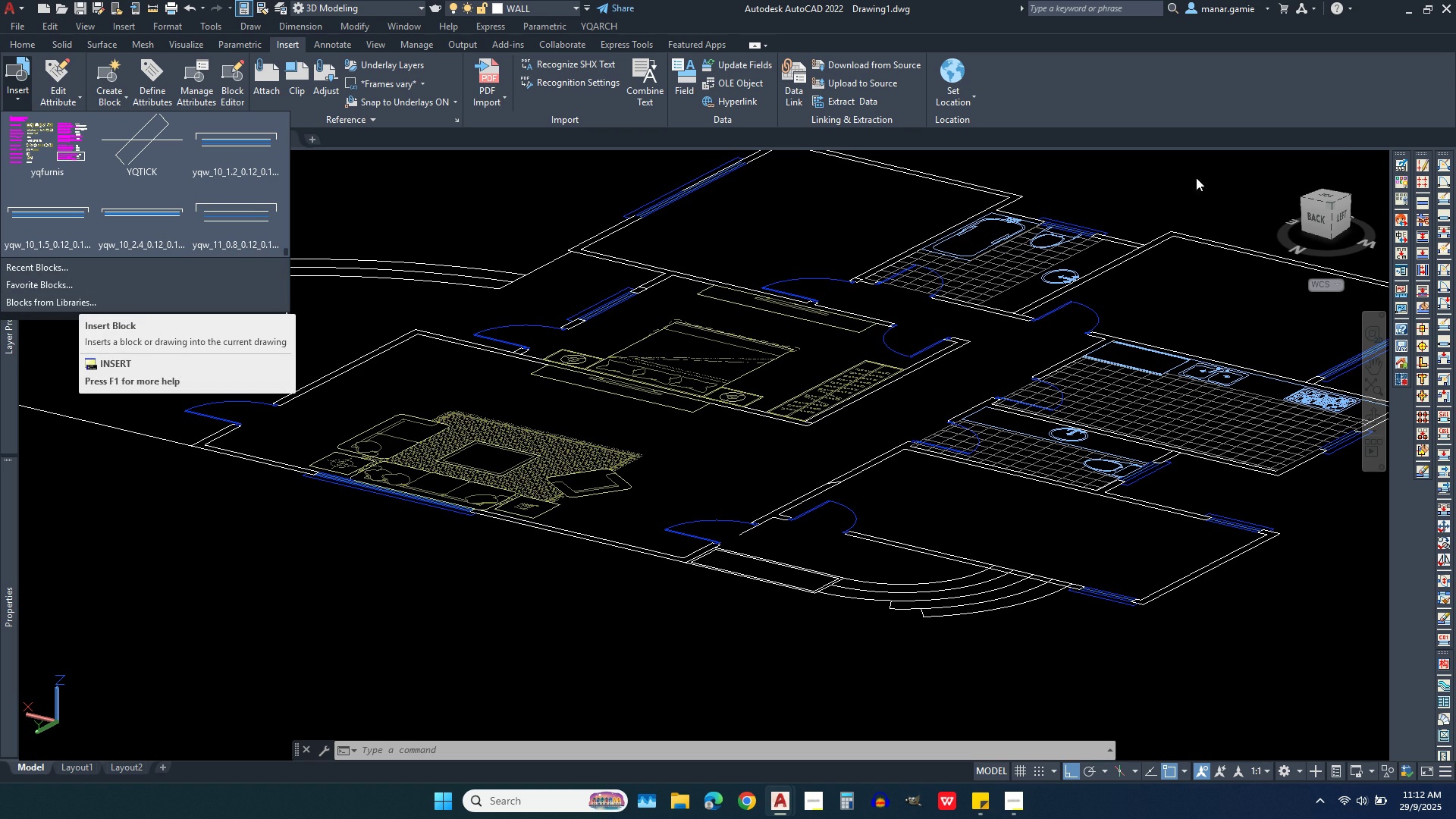 
left_click([1193, 90])
 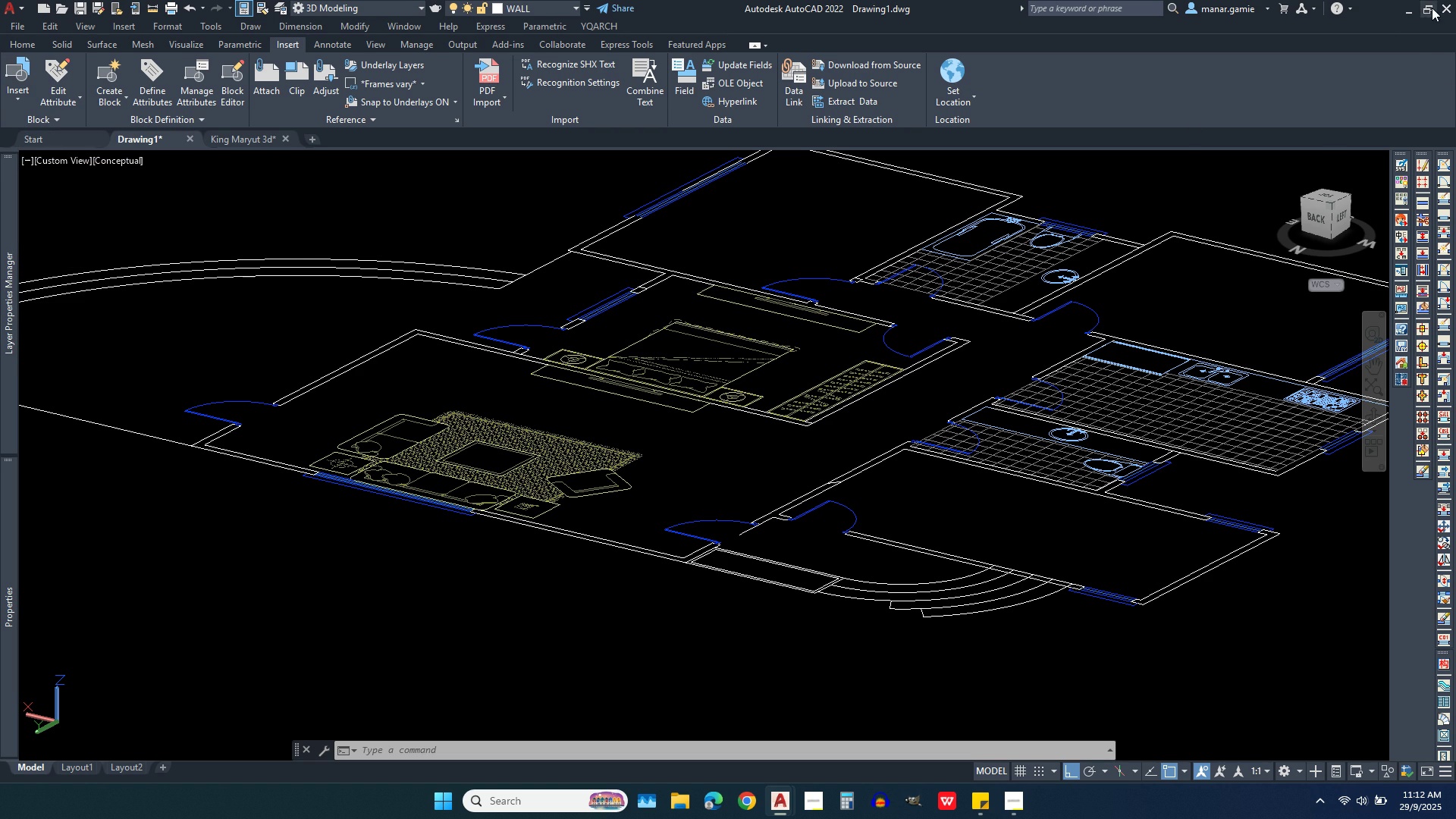 
mouse_move([1410, 18])
 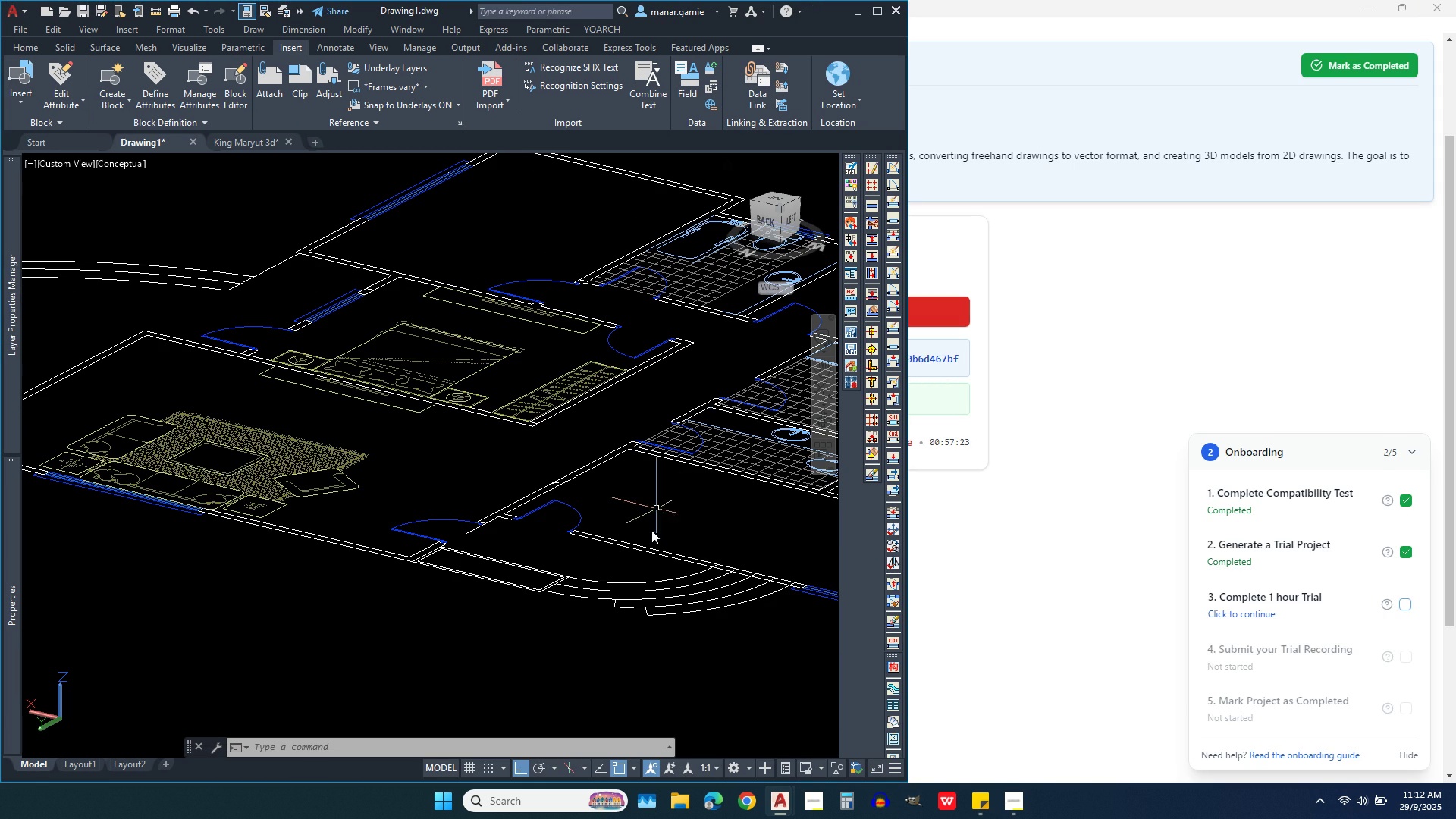 
scroll: coordinate [628, 551], scroll_direction: down, amount: 3.0
 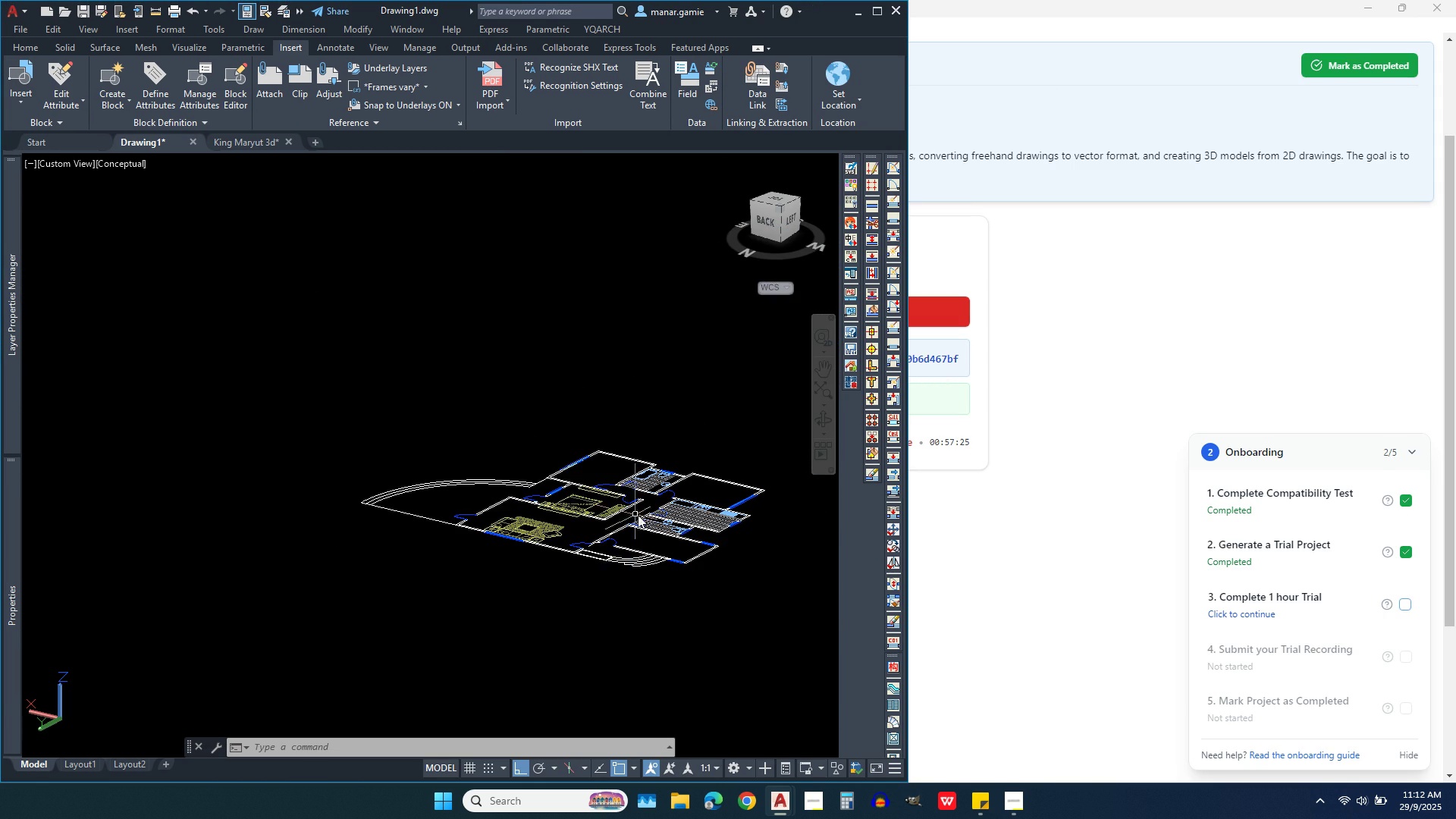 
scroll: coordinate [673, 522], scroll_direction: up, amount: 3.0
 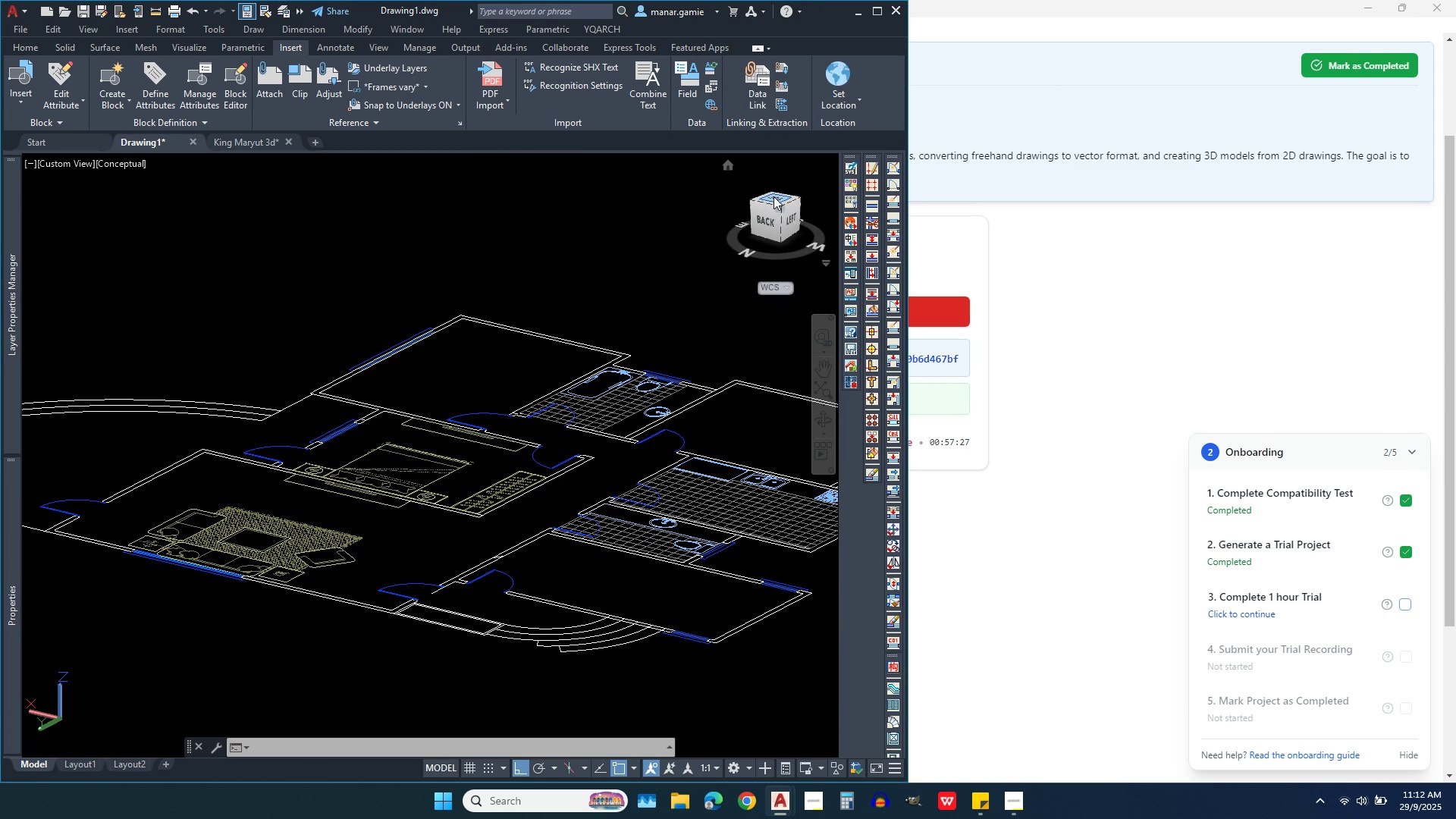 
left_click([774, 196])
 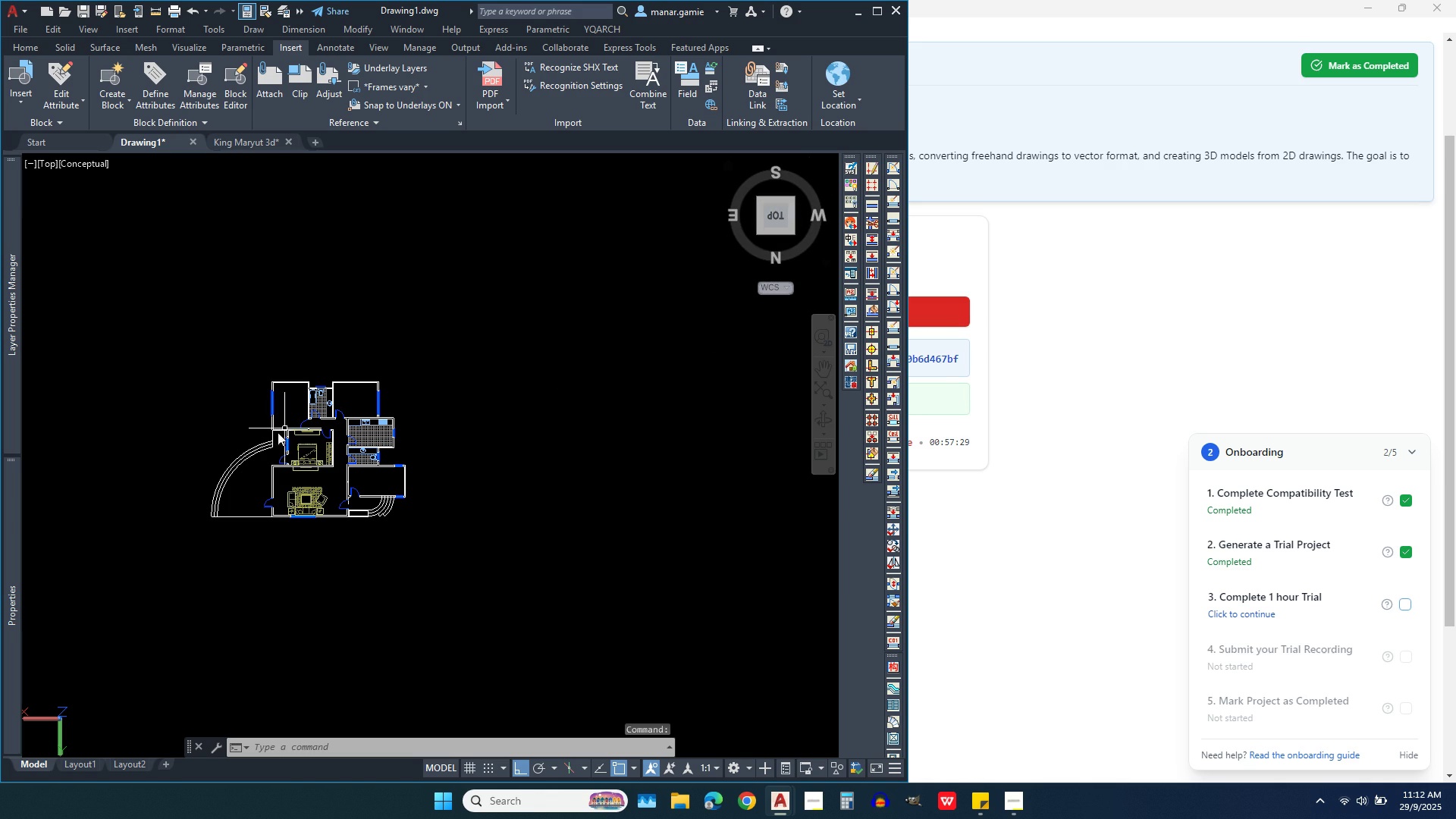 
scroll: coordinate [588, 615], scroll_direction: up, amount: 4.0
 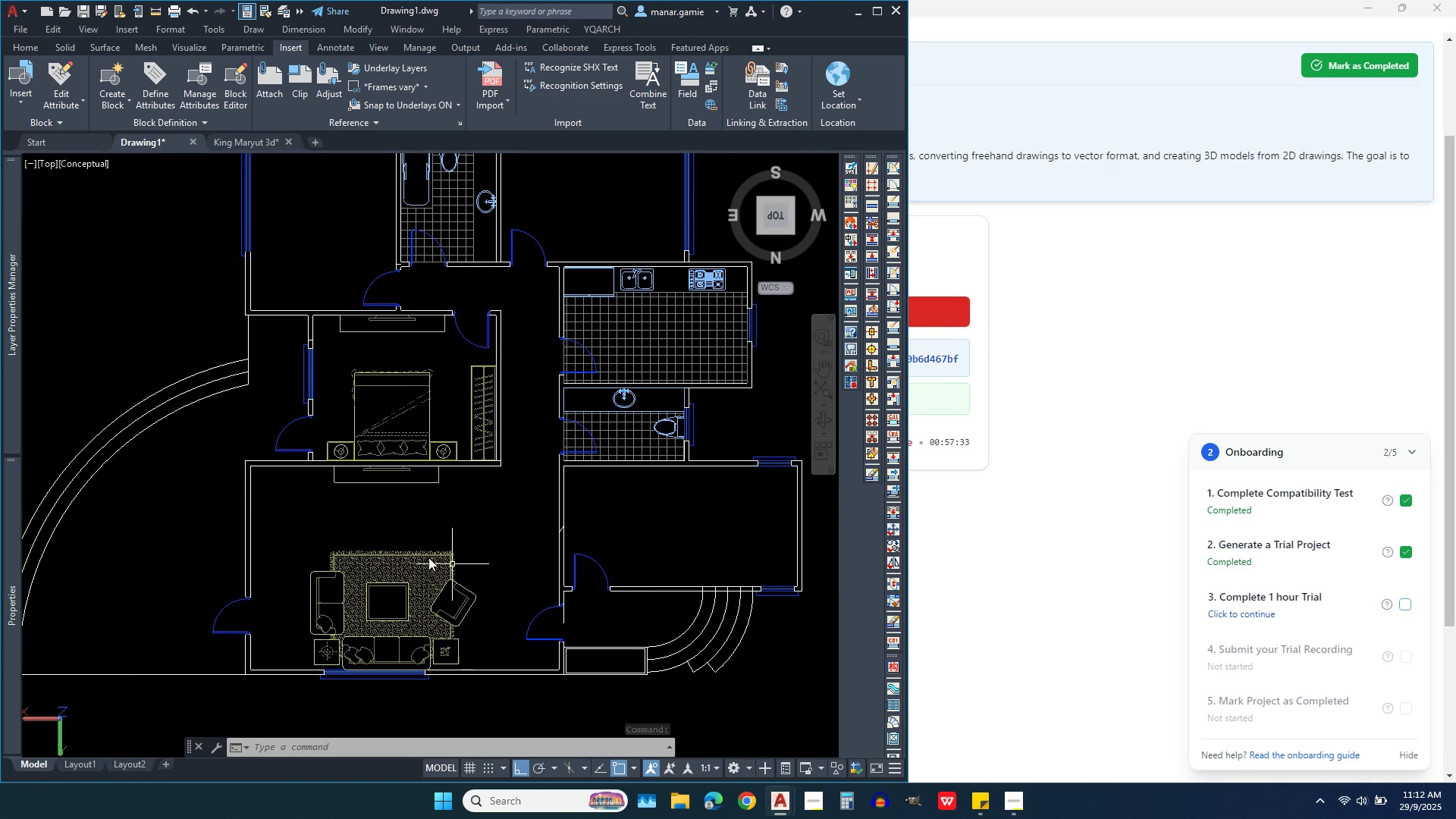 
scroll: coordinate [338, 538], scroll_direction: down, amount: 1.0
 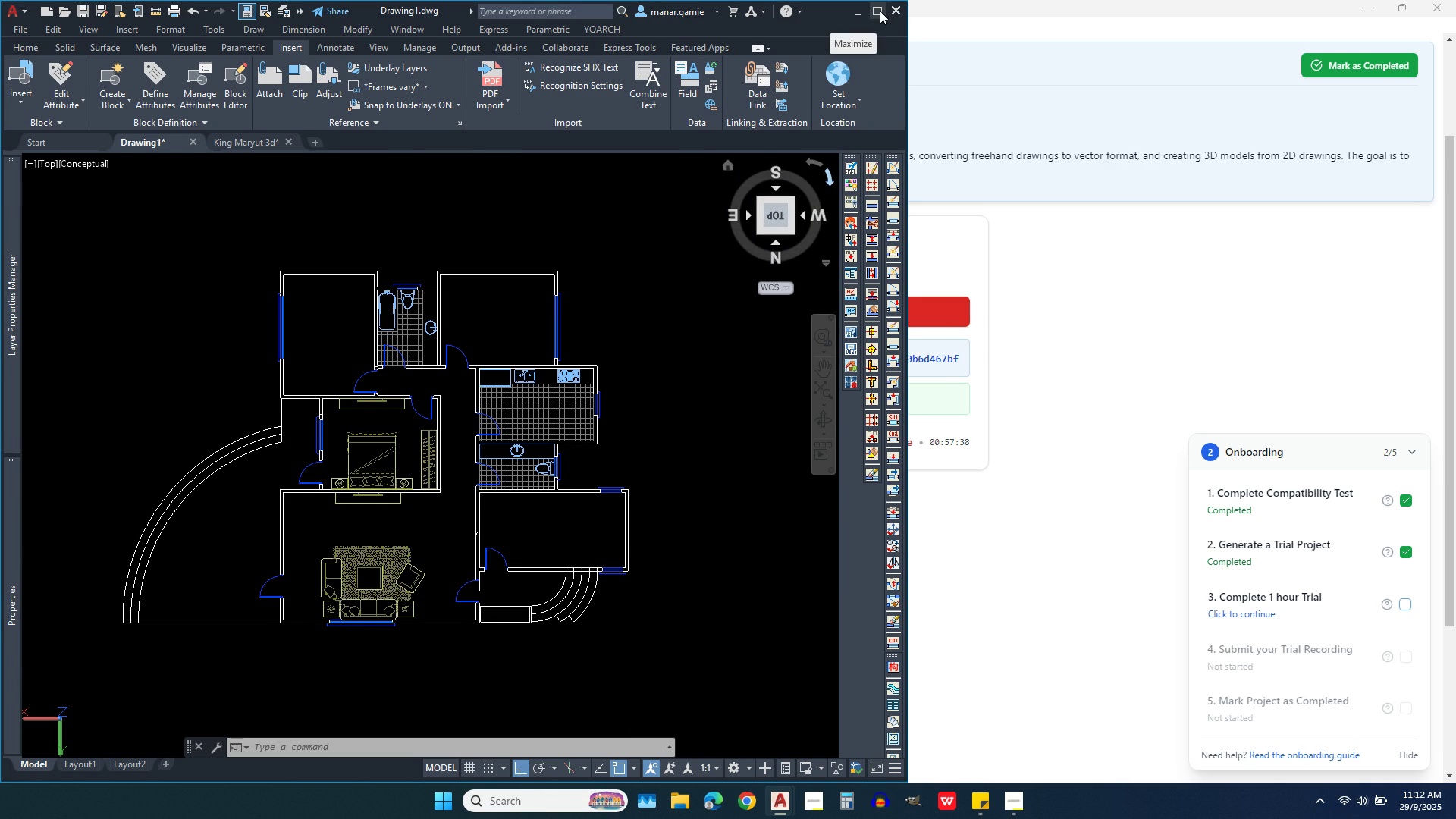 
wait(5.7)
 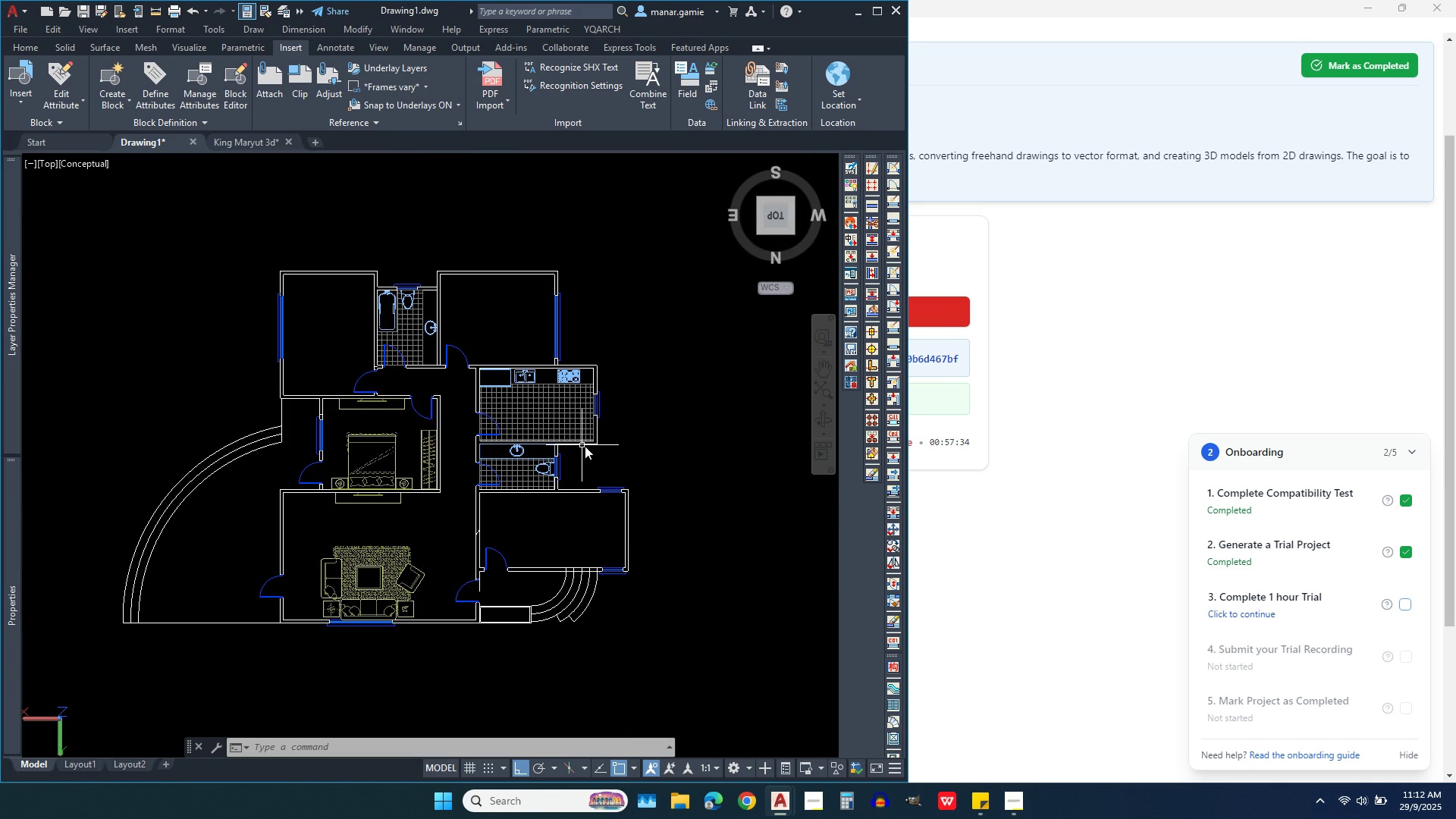 
left_click([880, 11])
 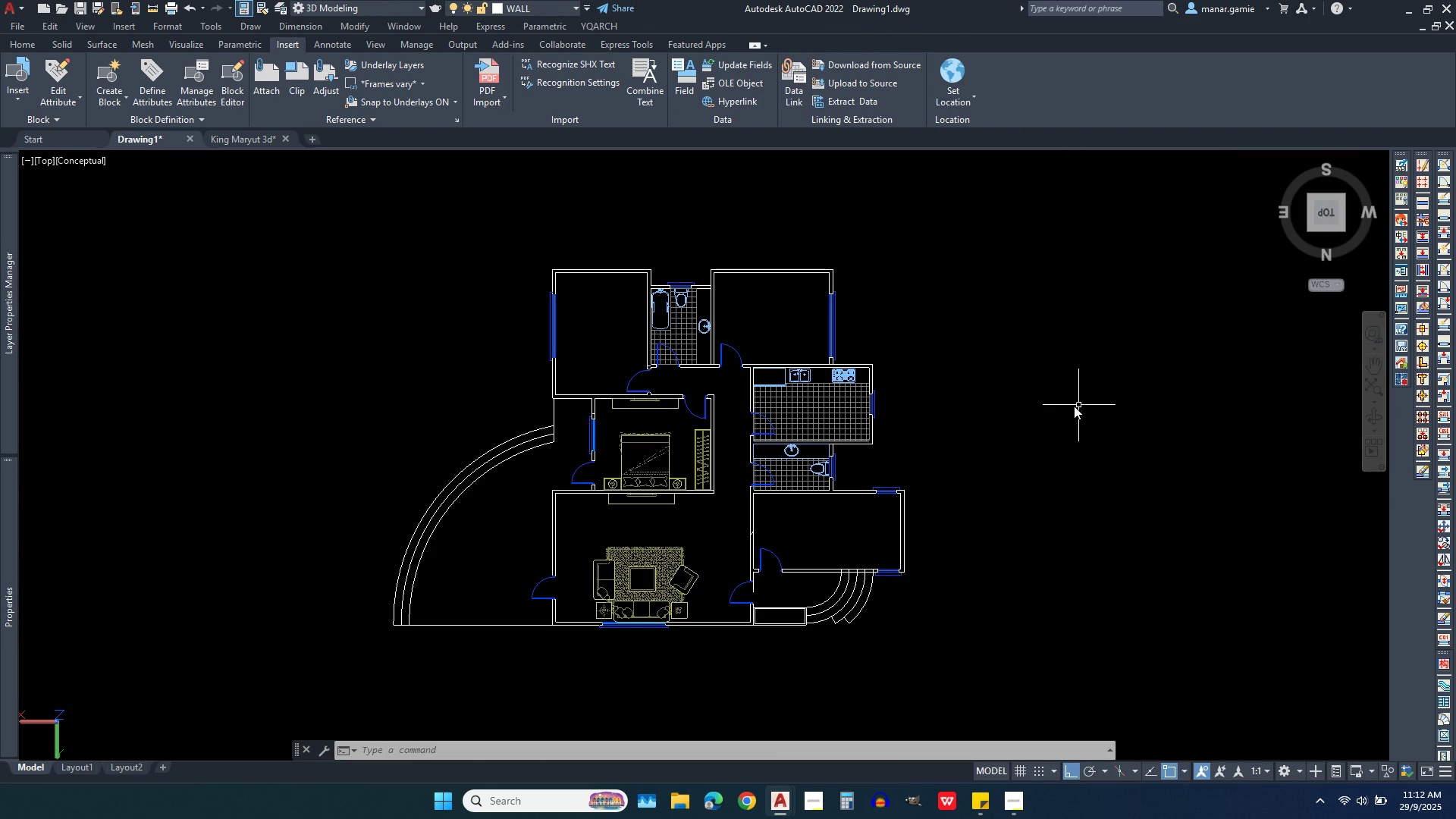 
scroll: coordinate [1158, 406], scroll_direction: down, amount: 1.0
 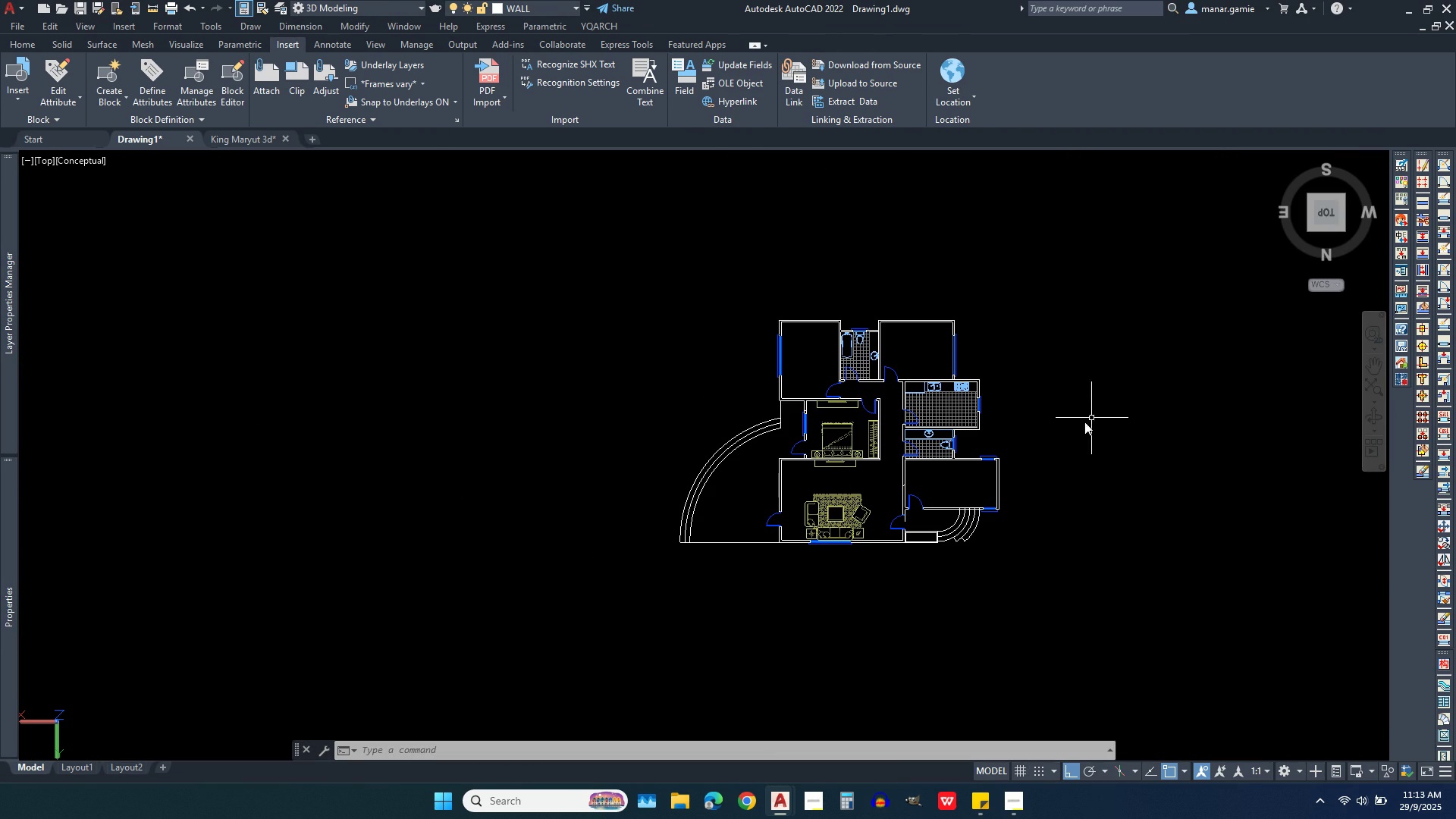 
scroll: coordinate [867, 413], scroll_direction: up, amount: 2.0
 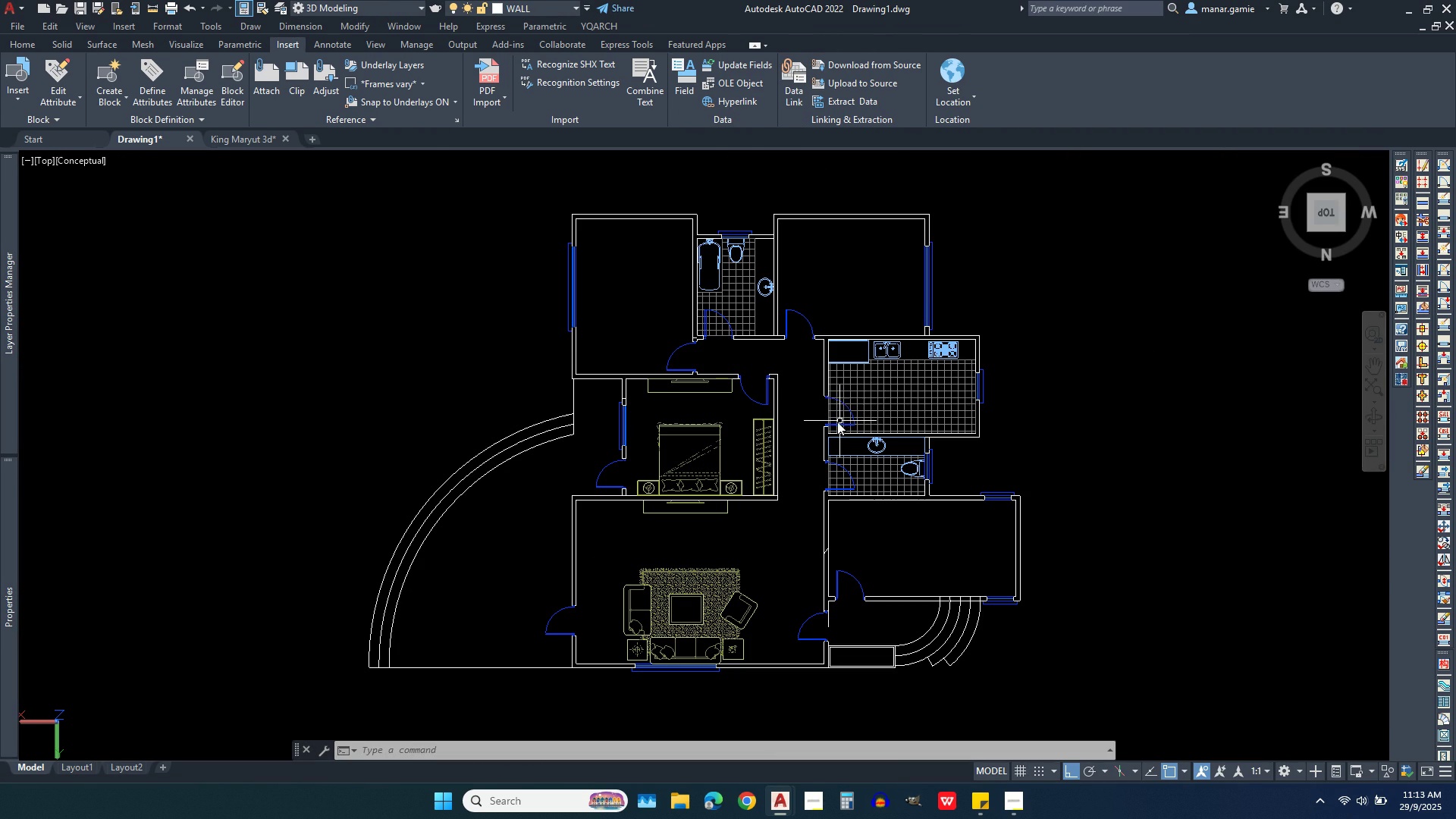 
scroll: coordinate [835, 427], scroll_direction: down, amount: 1.0
 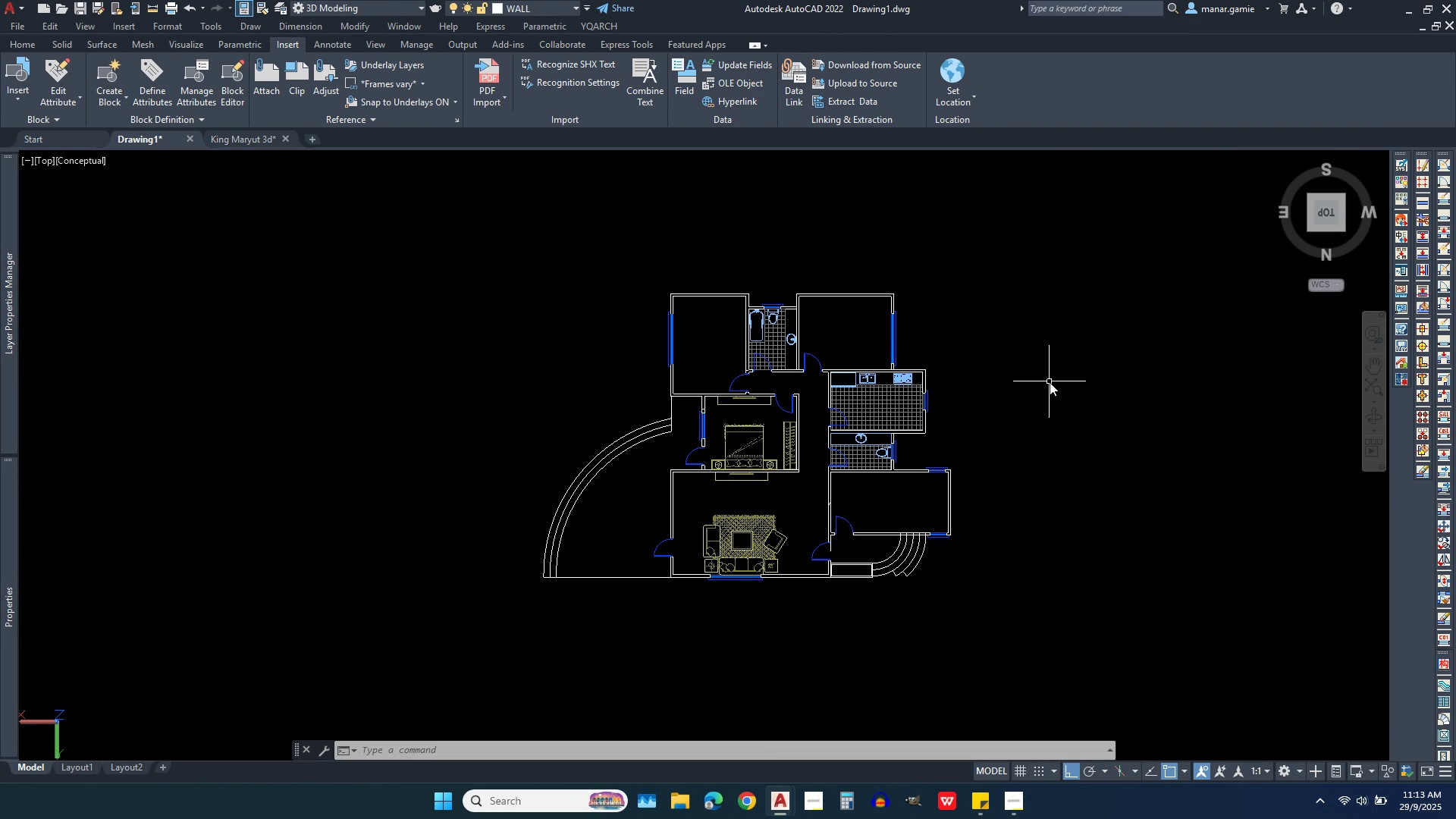 
type(ddxx)
 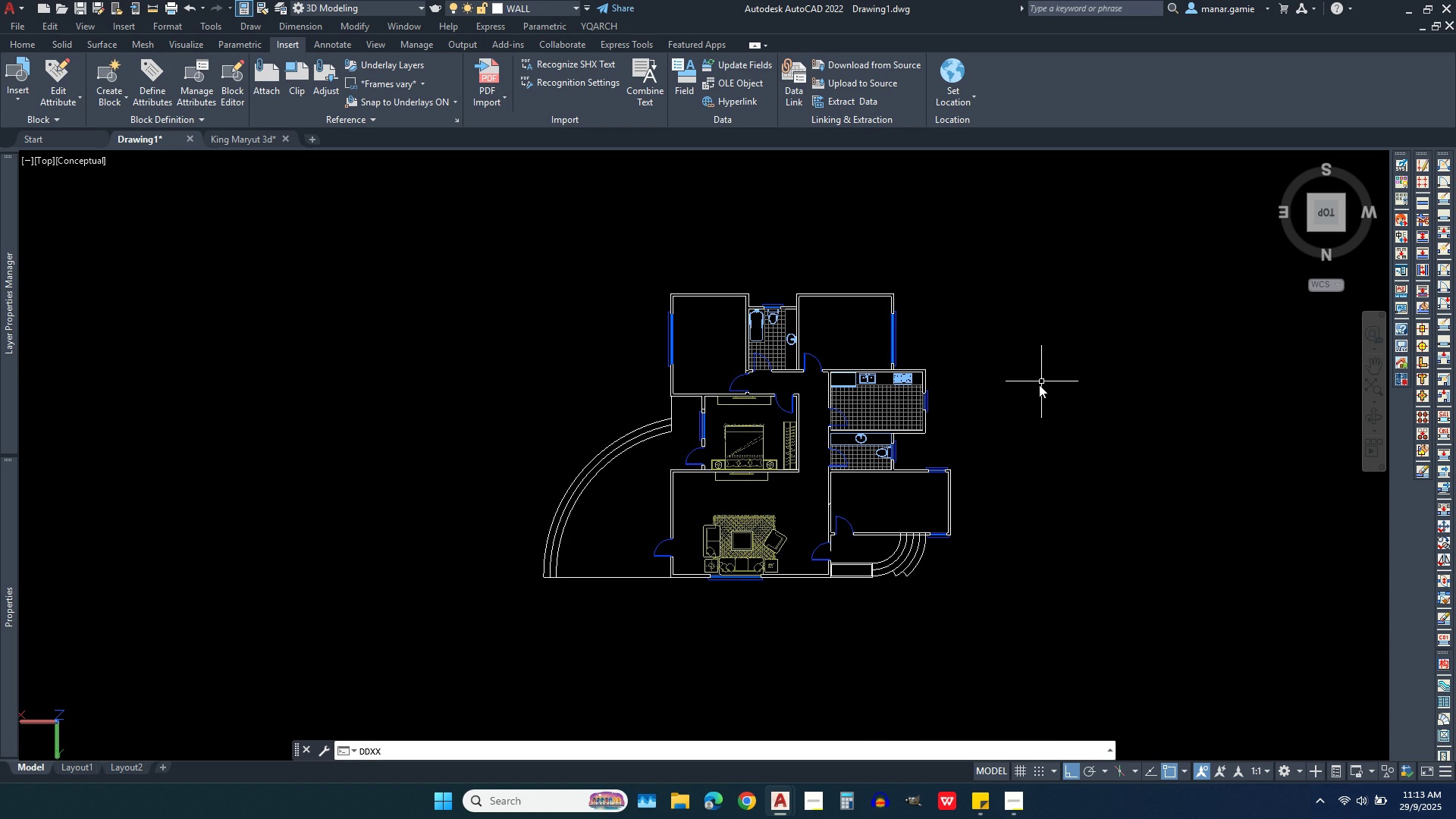 
key(Enter)
 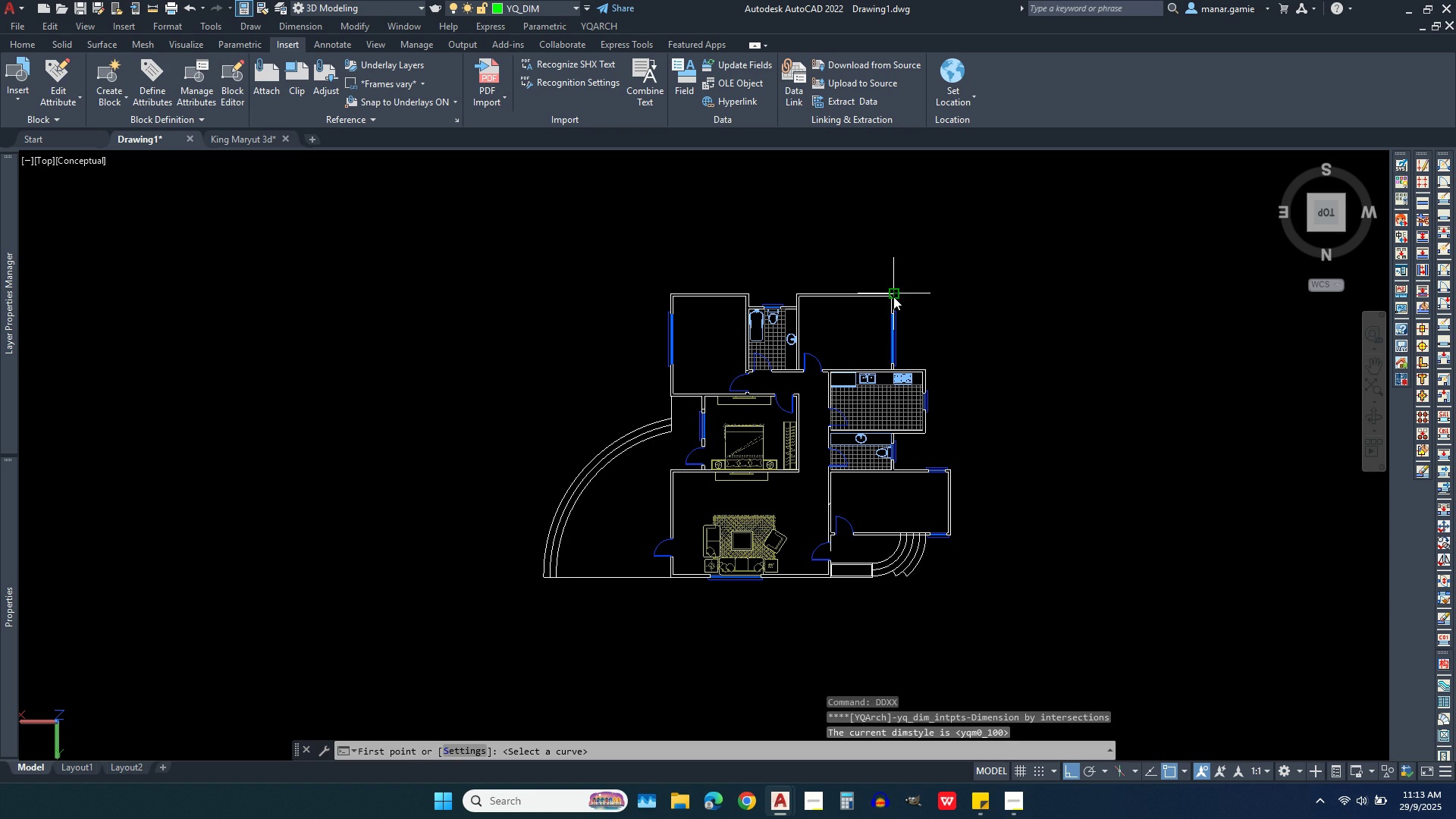 
left_click([893, 297])
 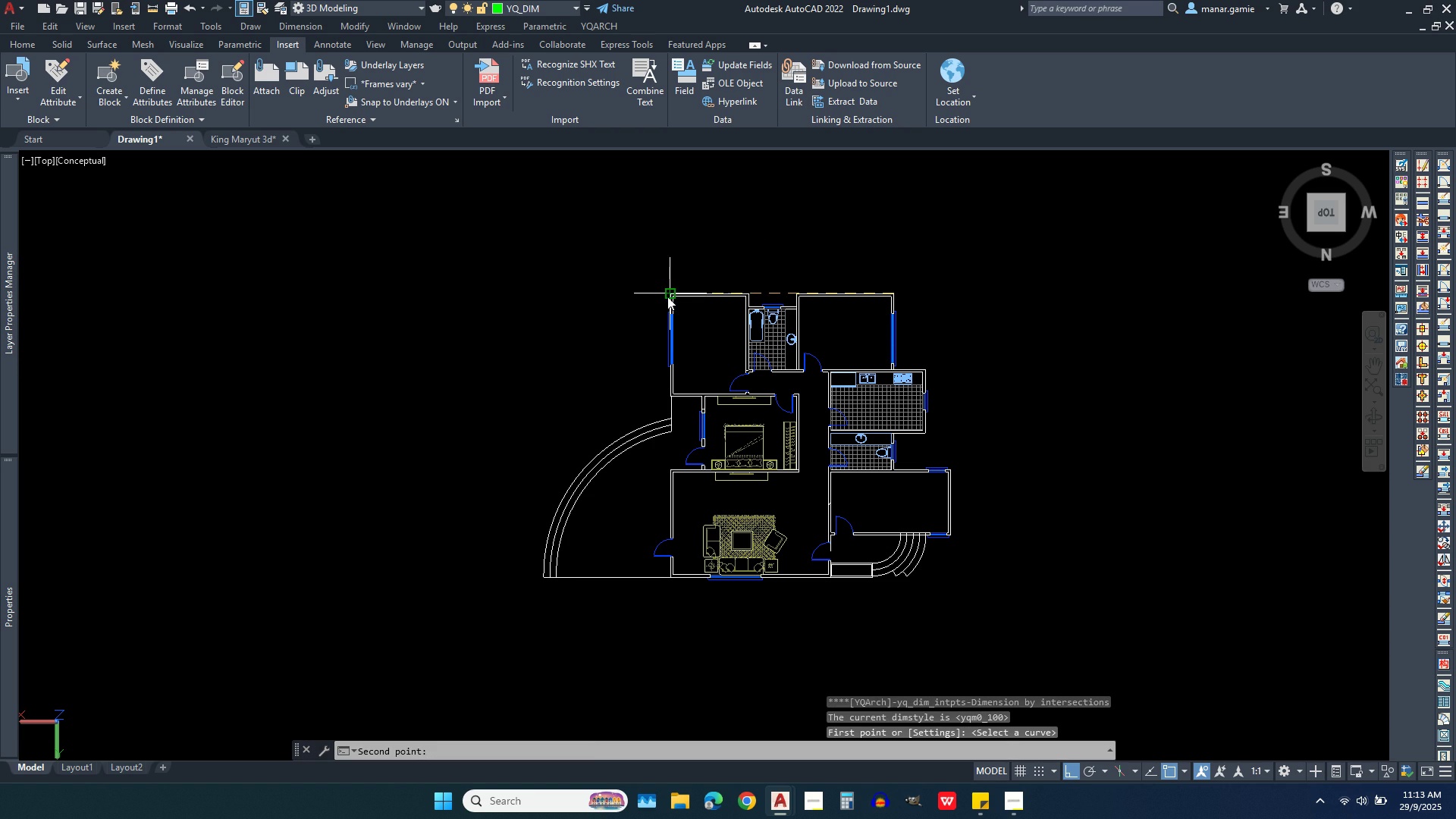 
left_click([667, 297])
 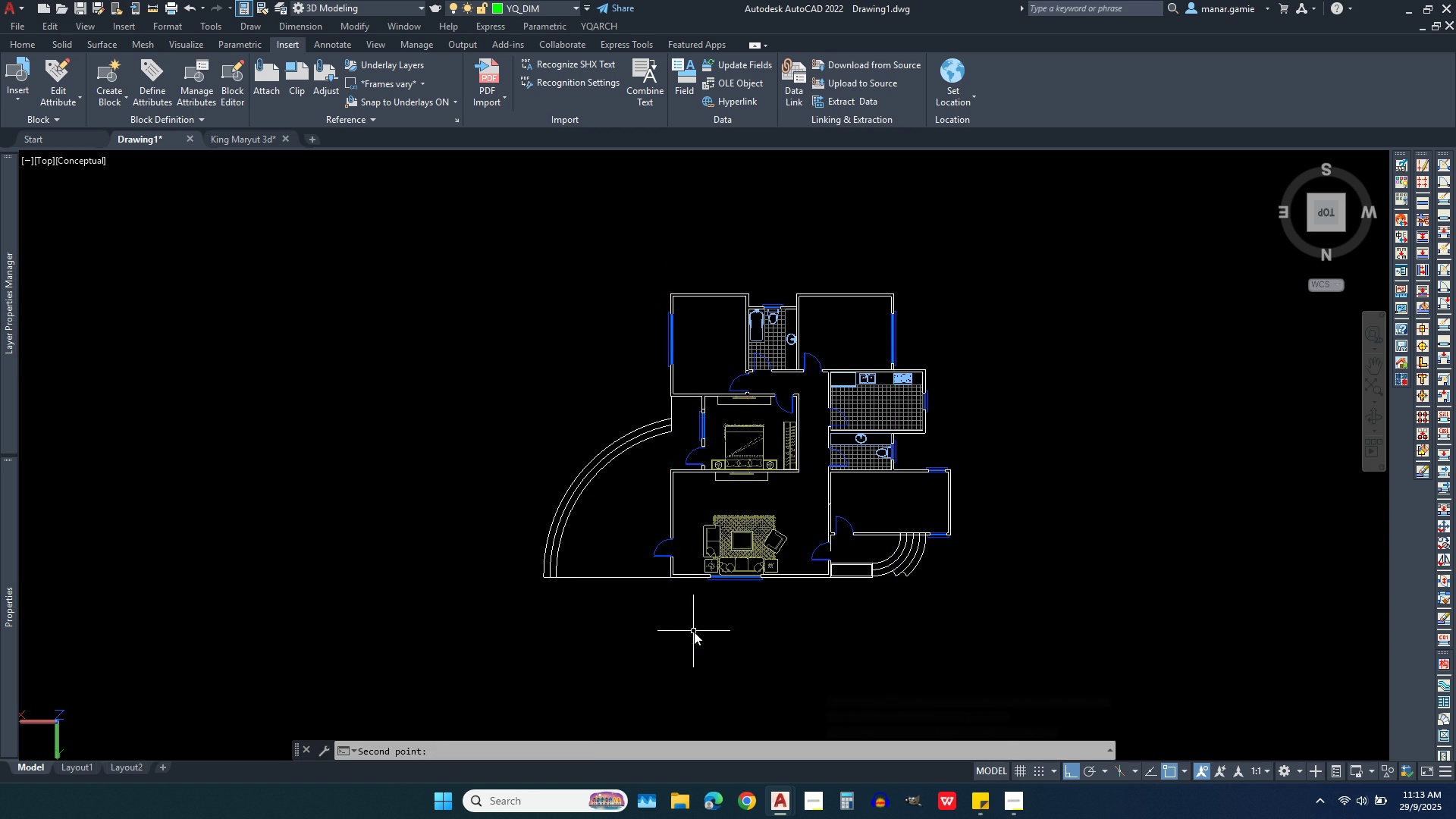 
left_click([694, 632])
 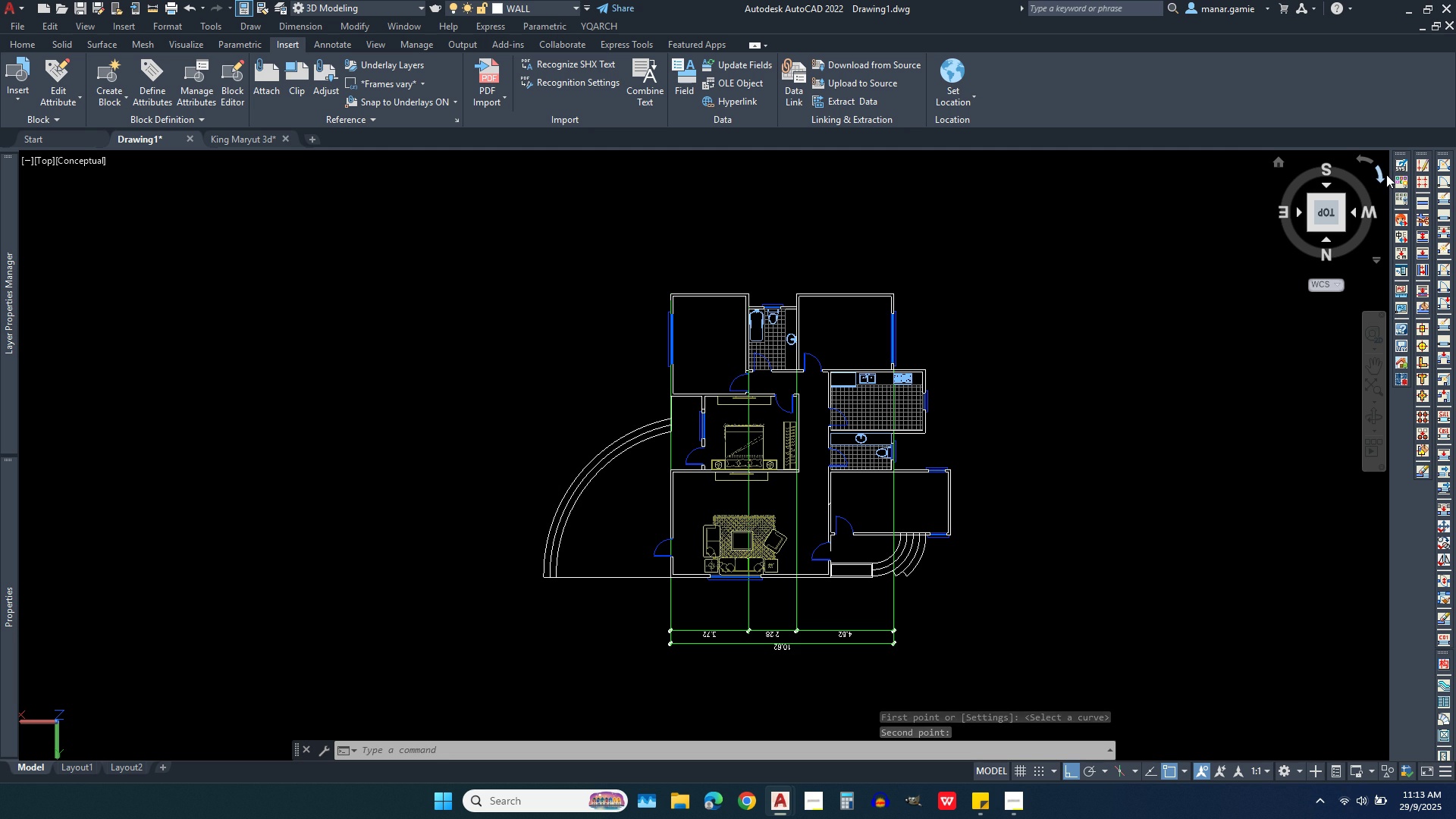 
left_click([1379, 177])
 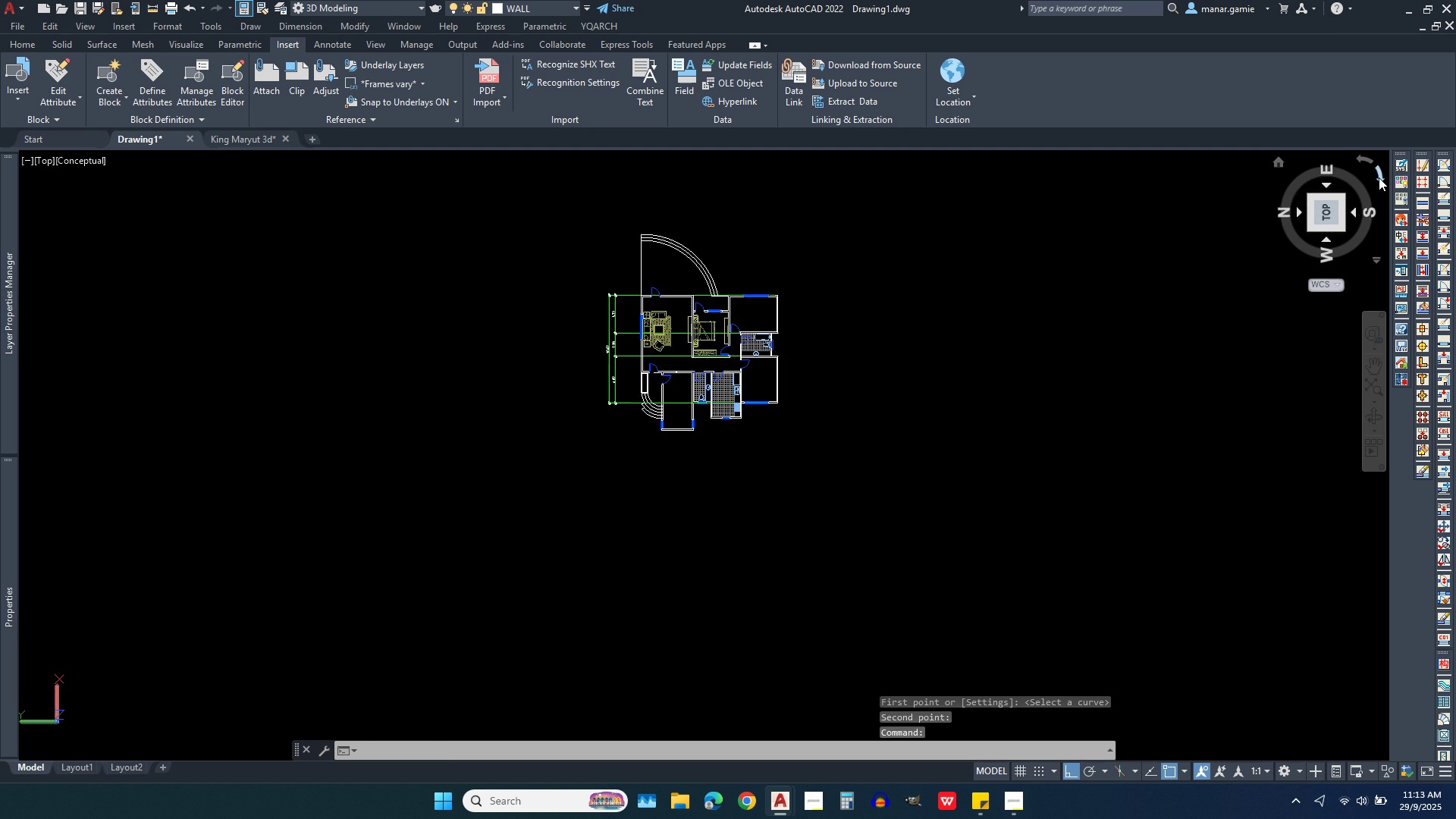 
left_click([1379, 177])
 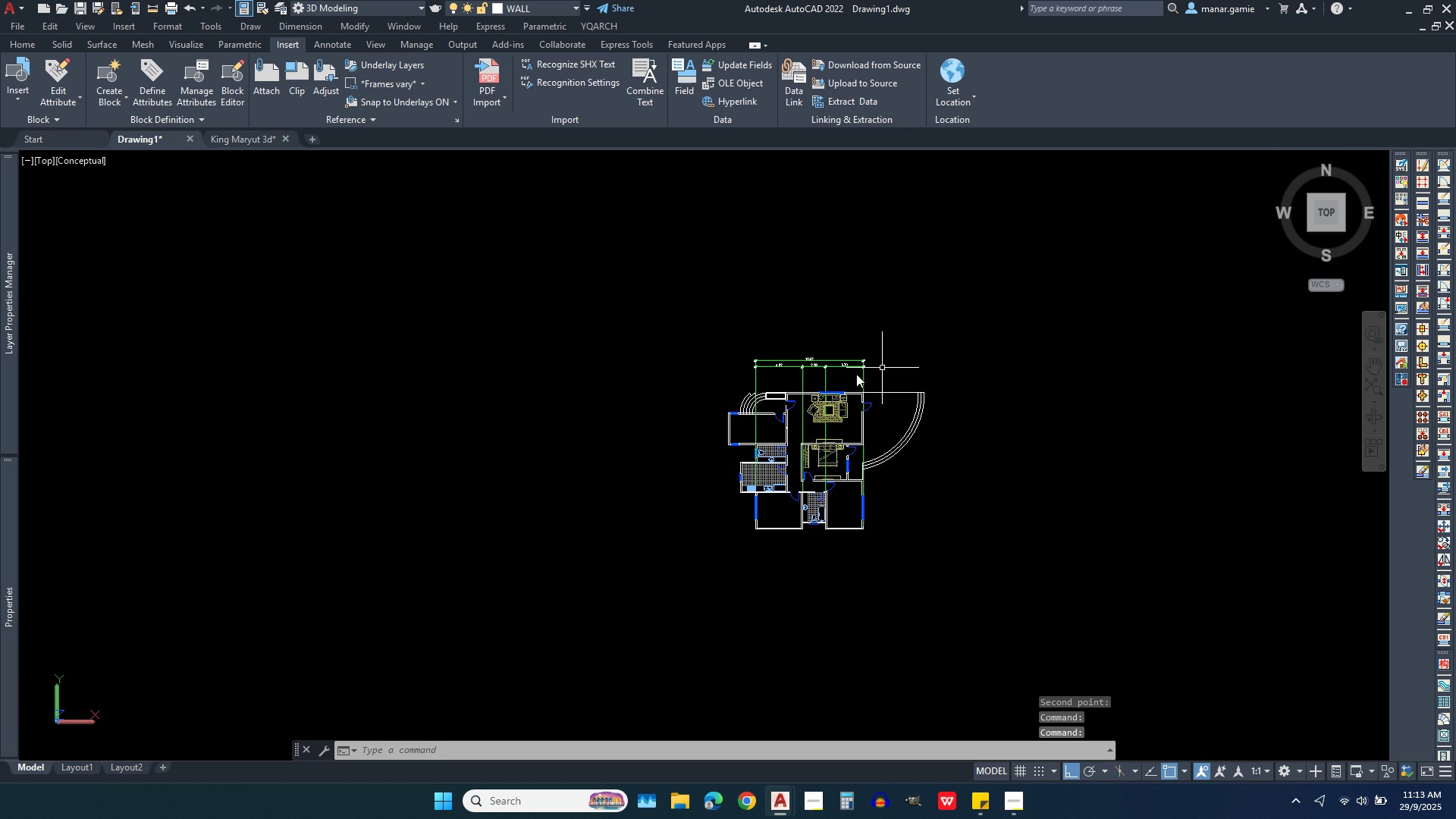 
scroll: coordinate [845, 414], scroll_direction: up, amount: 3.0
 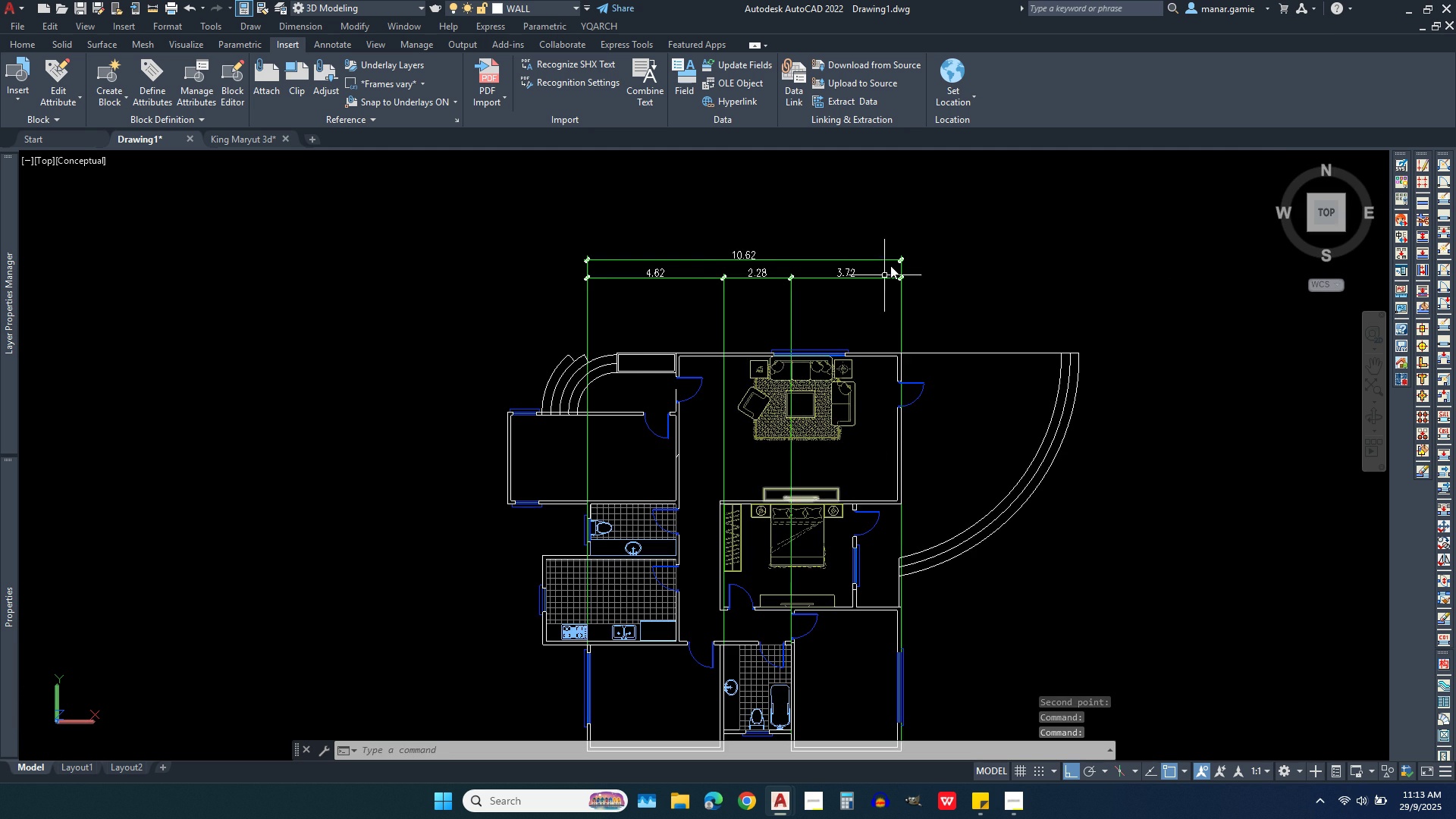 
scroll: coordinate [896, 249], scroll_direction: down, amount: 1.0
 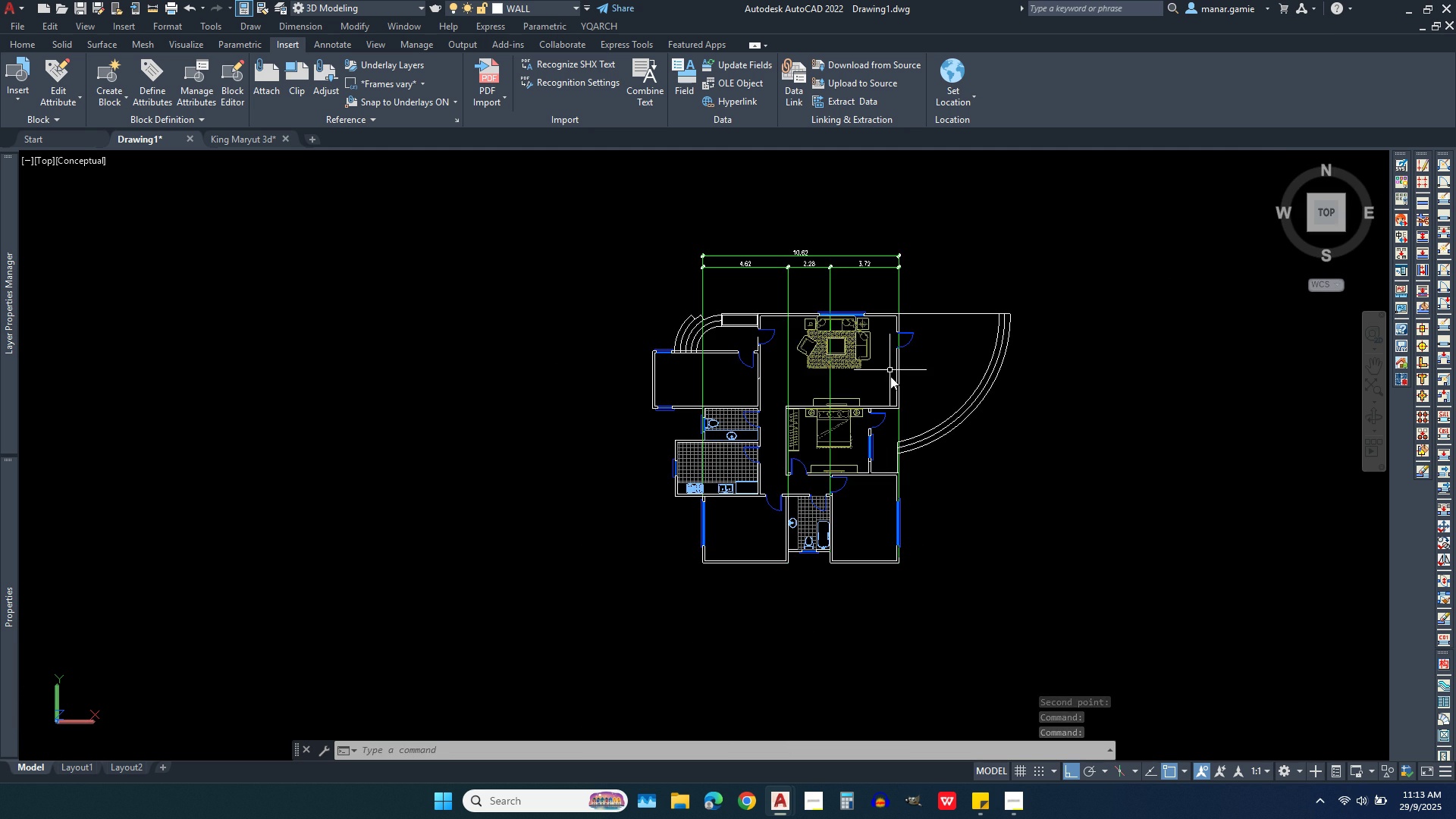 
scroll: coordinate [890, 379], scroll_direction: up, amount: 1.0
 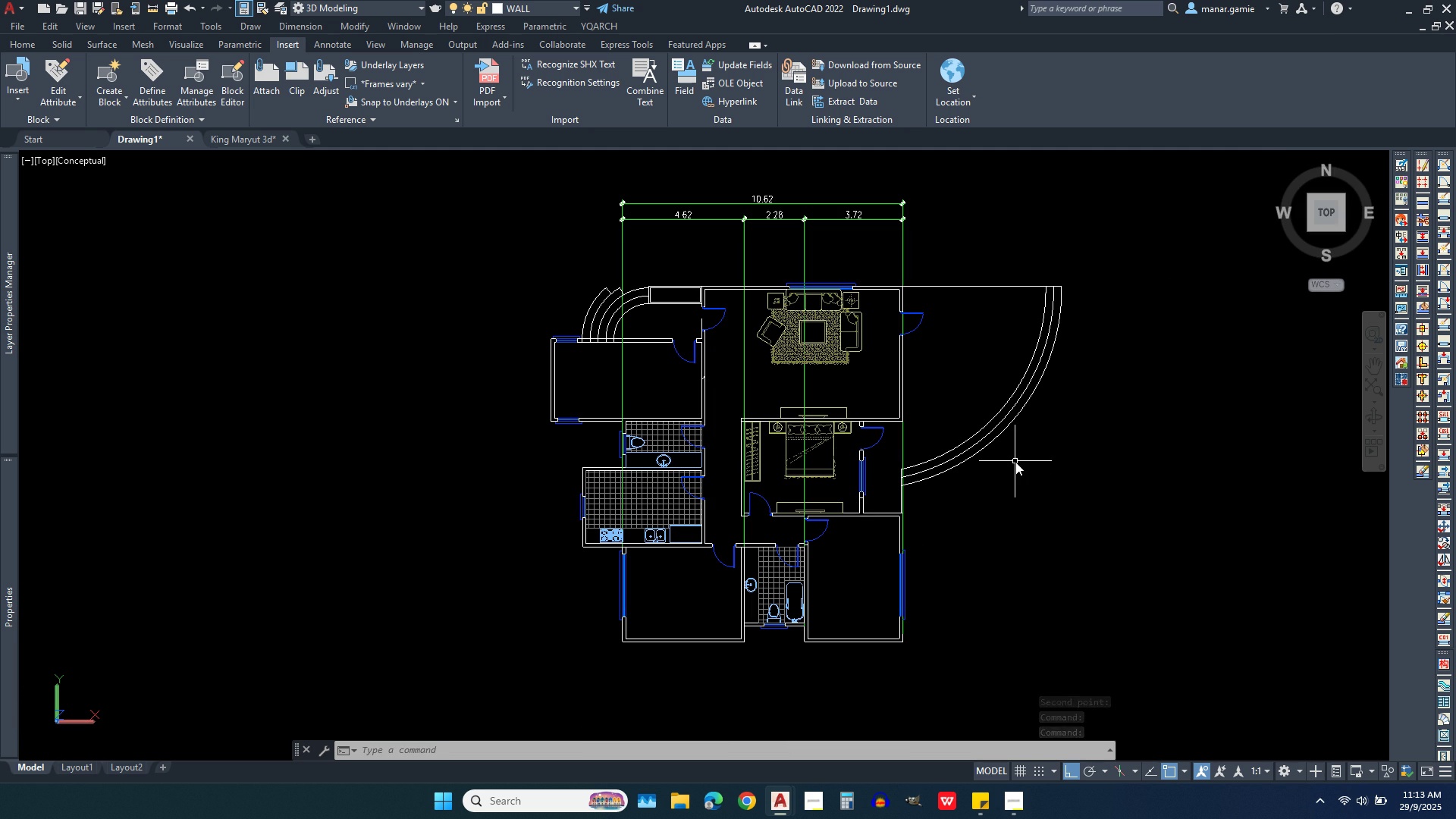 
type(ddxx)
 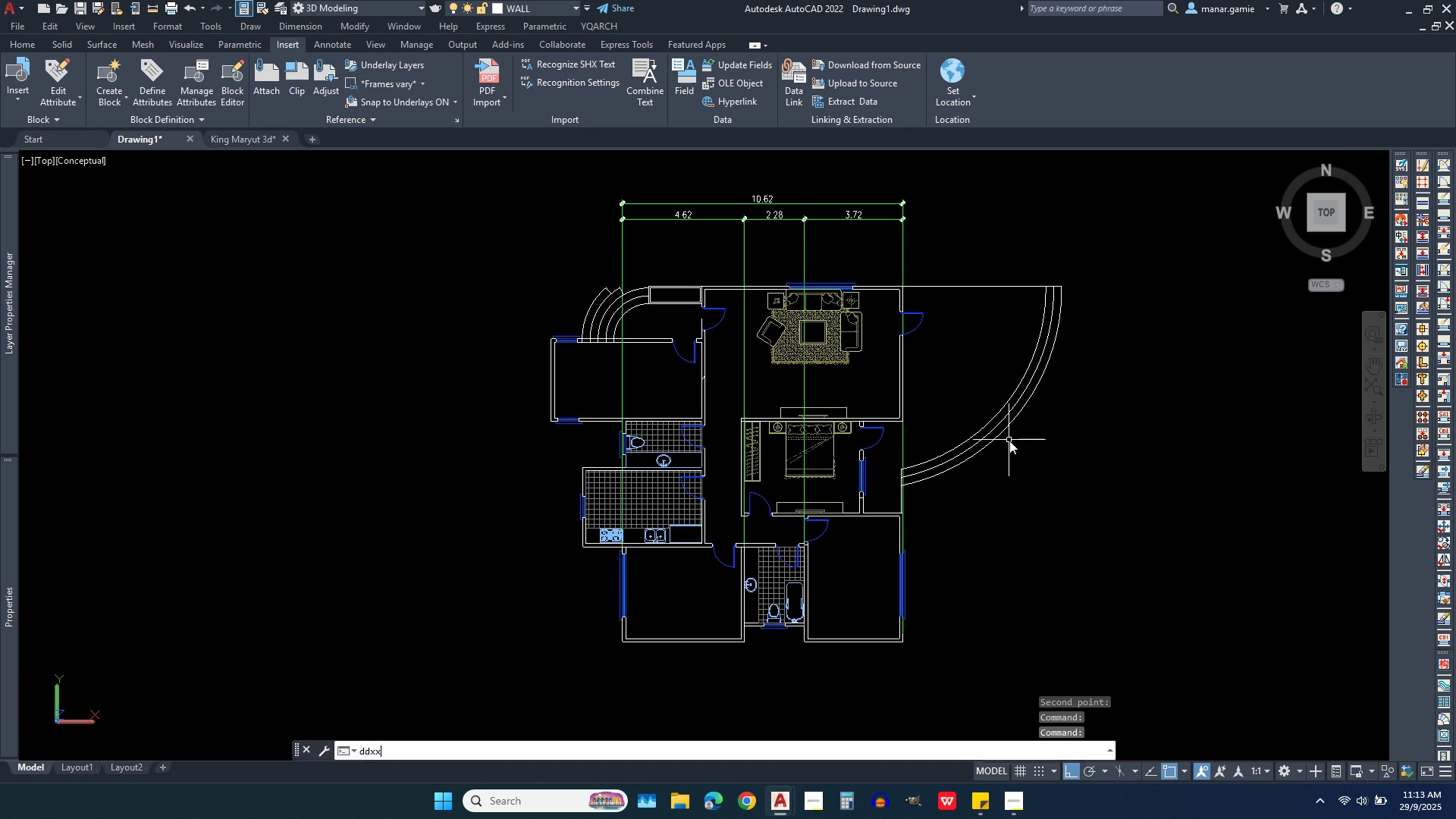 
key(Enter)
 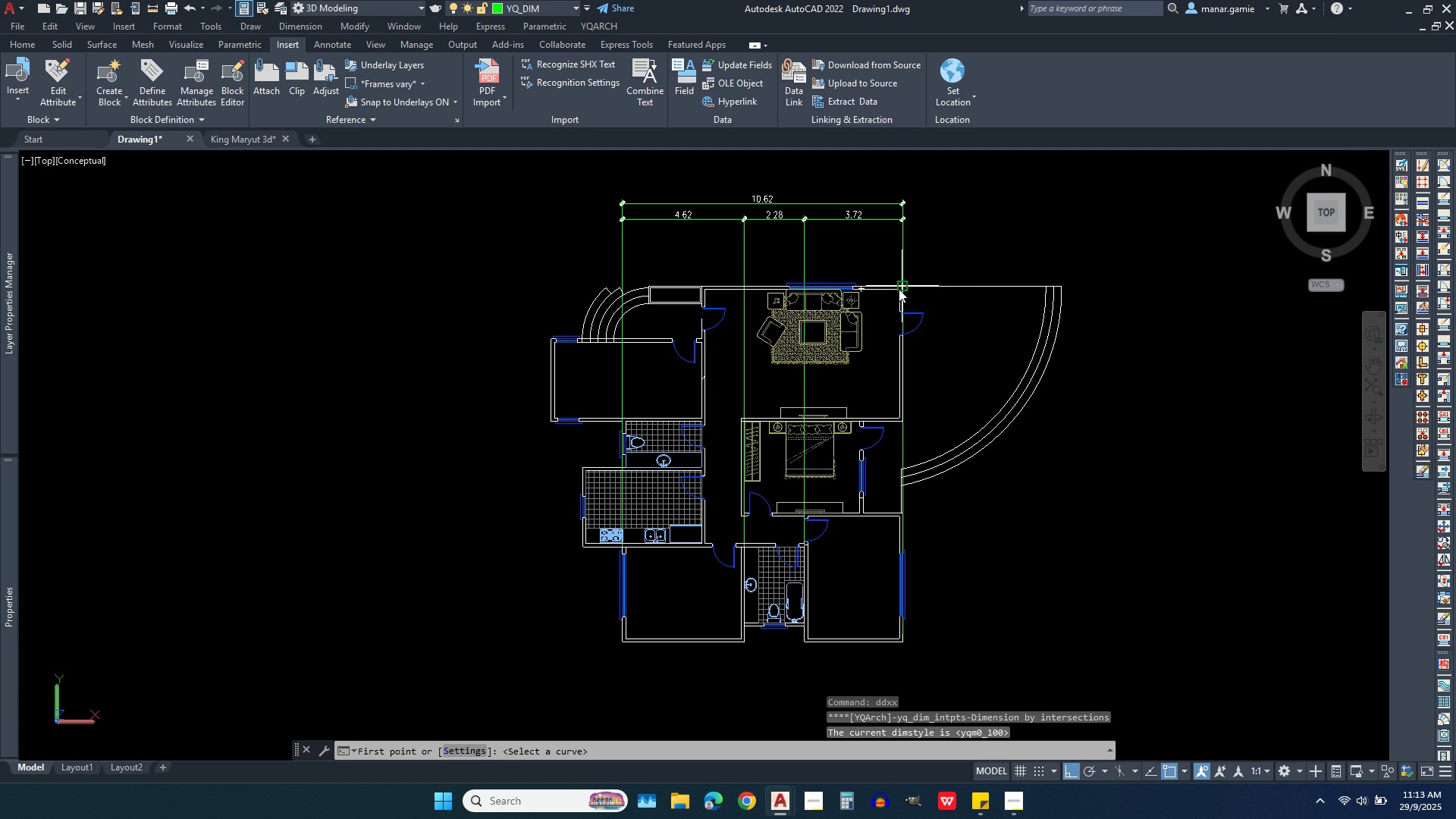 
left_click([899, 289])
 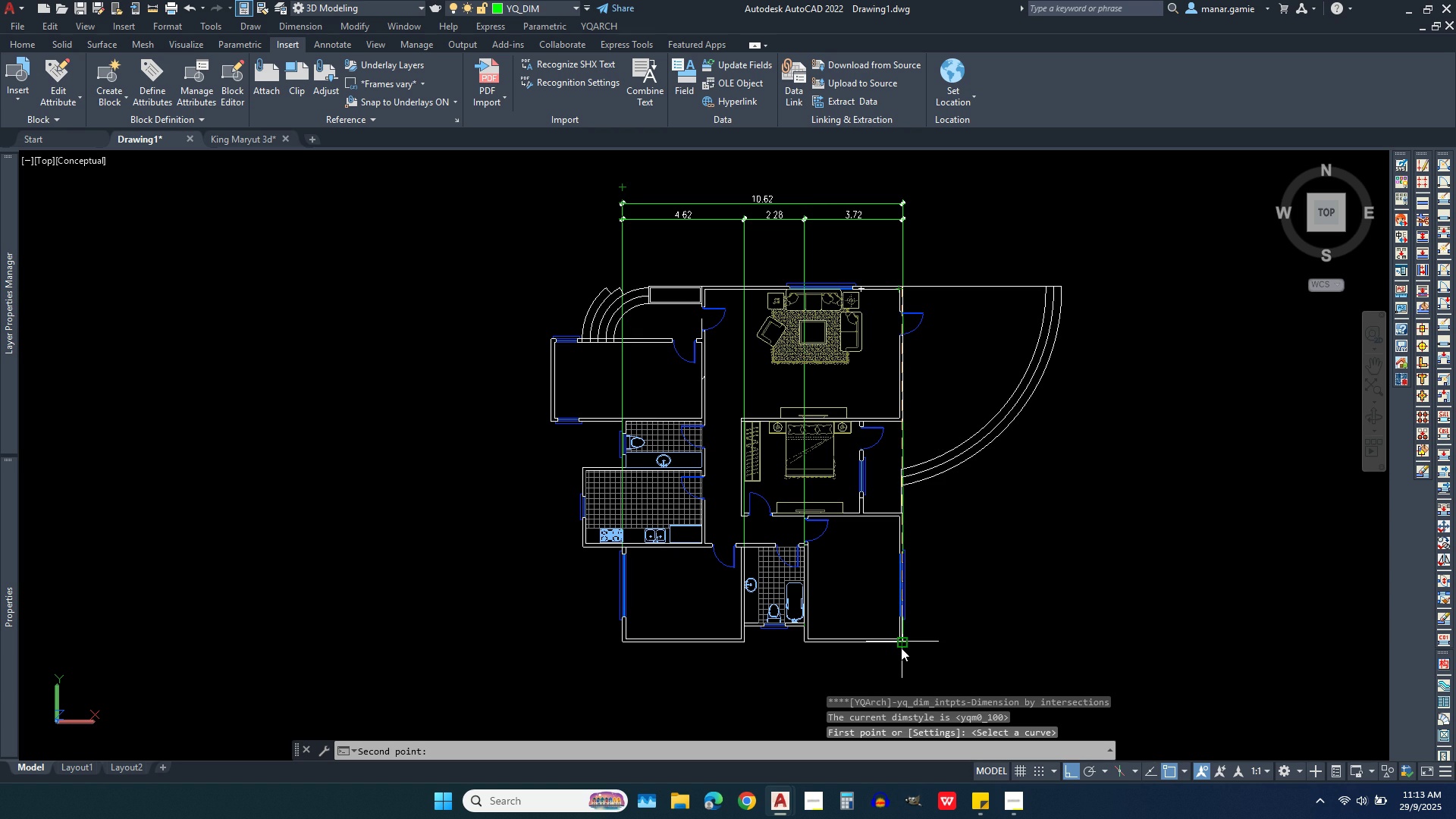 
left_click([901, 648])
 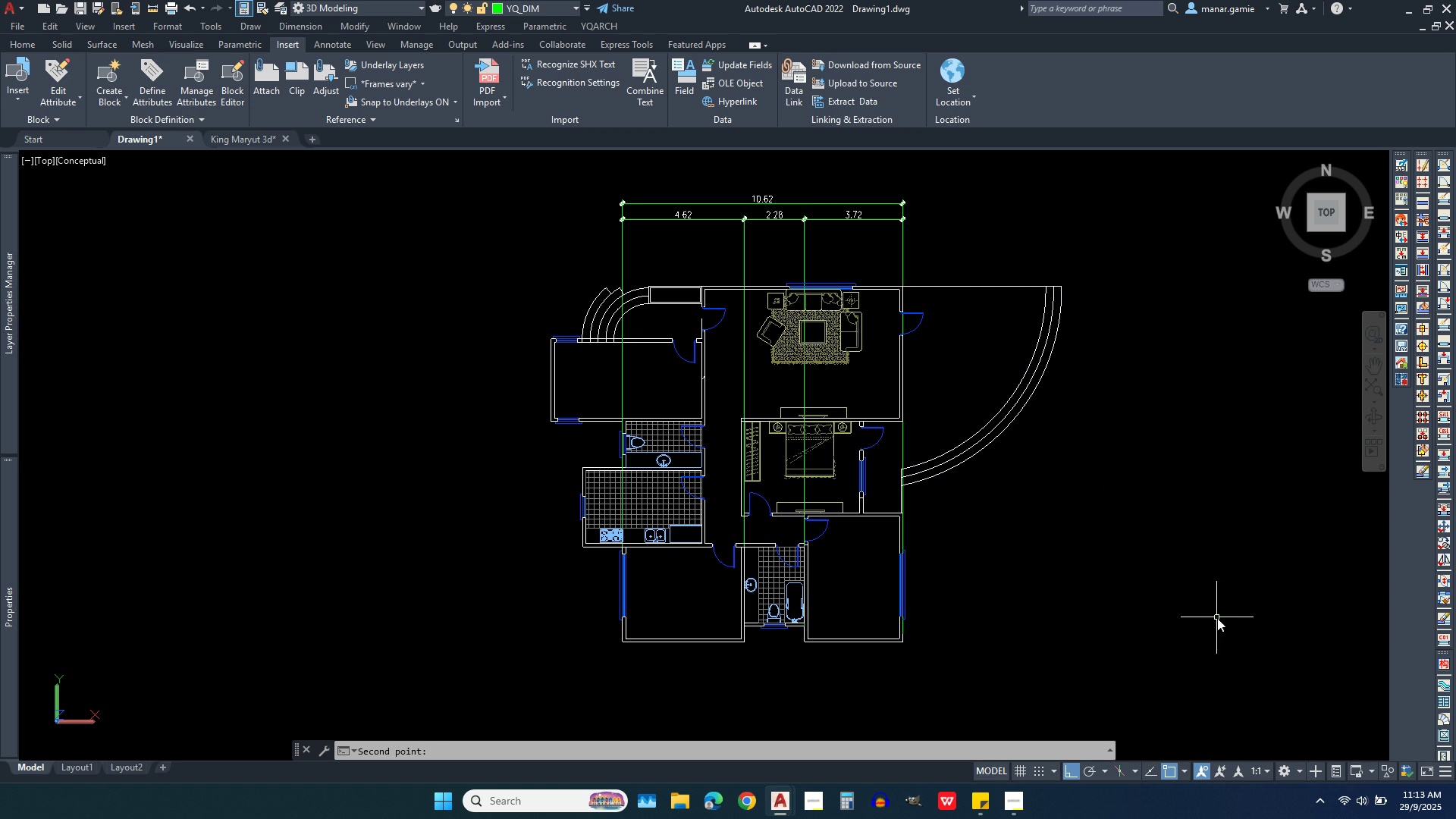 
left_click([1217, 618])
 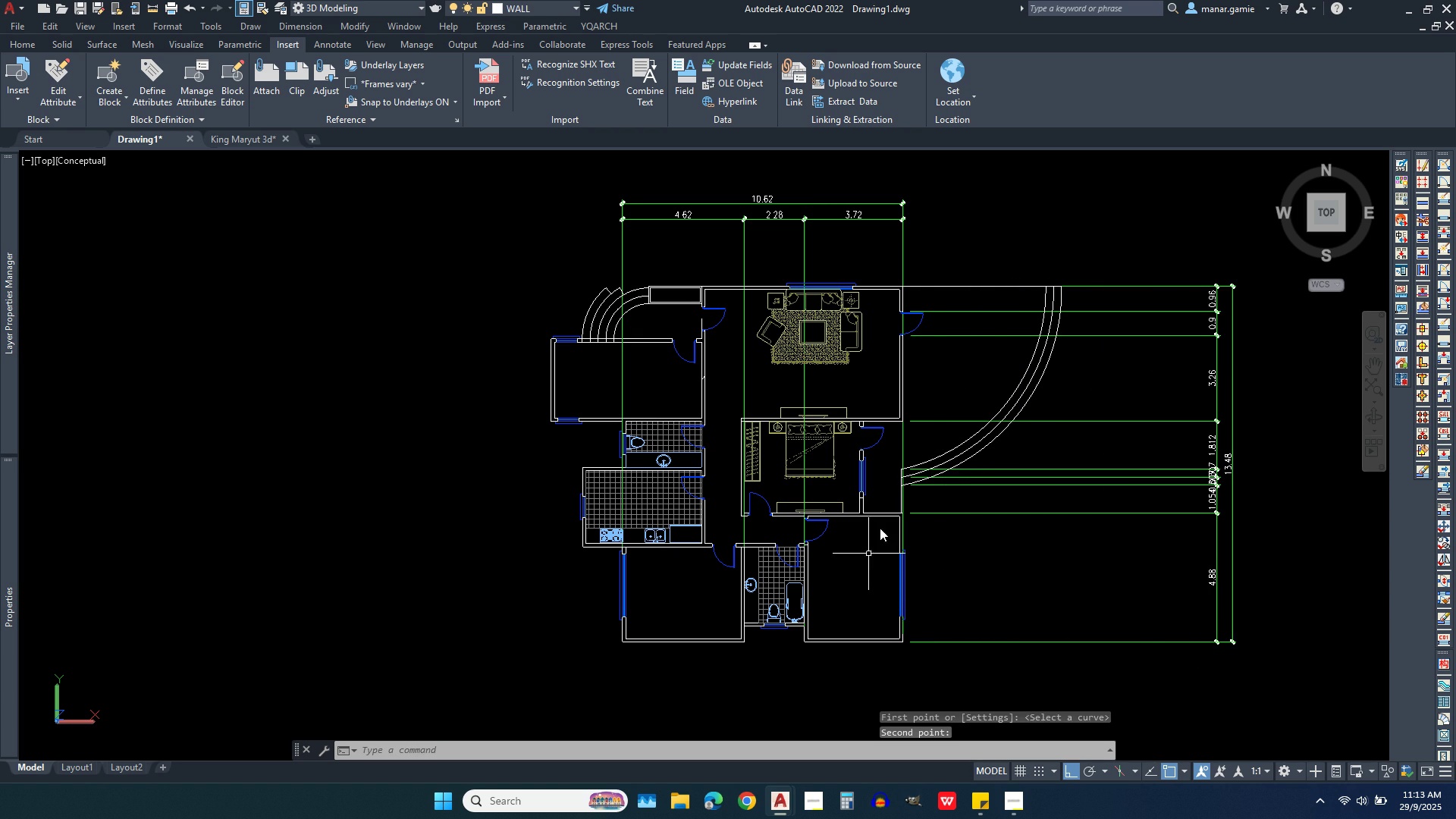 
scroll: coordinate [898, 337], scroll_direction: down, amount: 1.0
 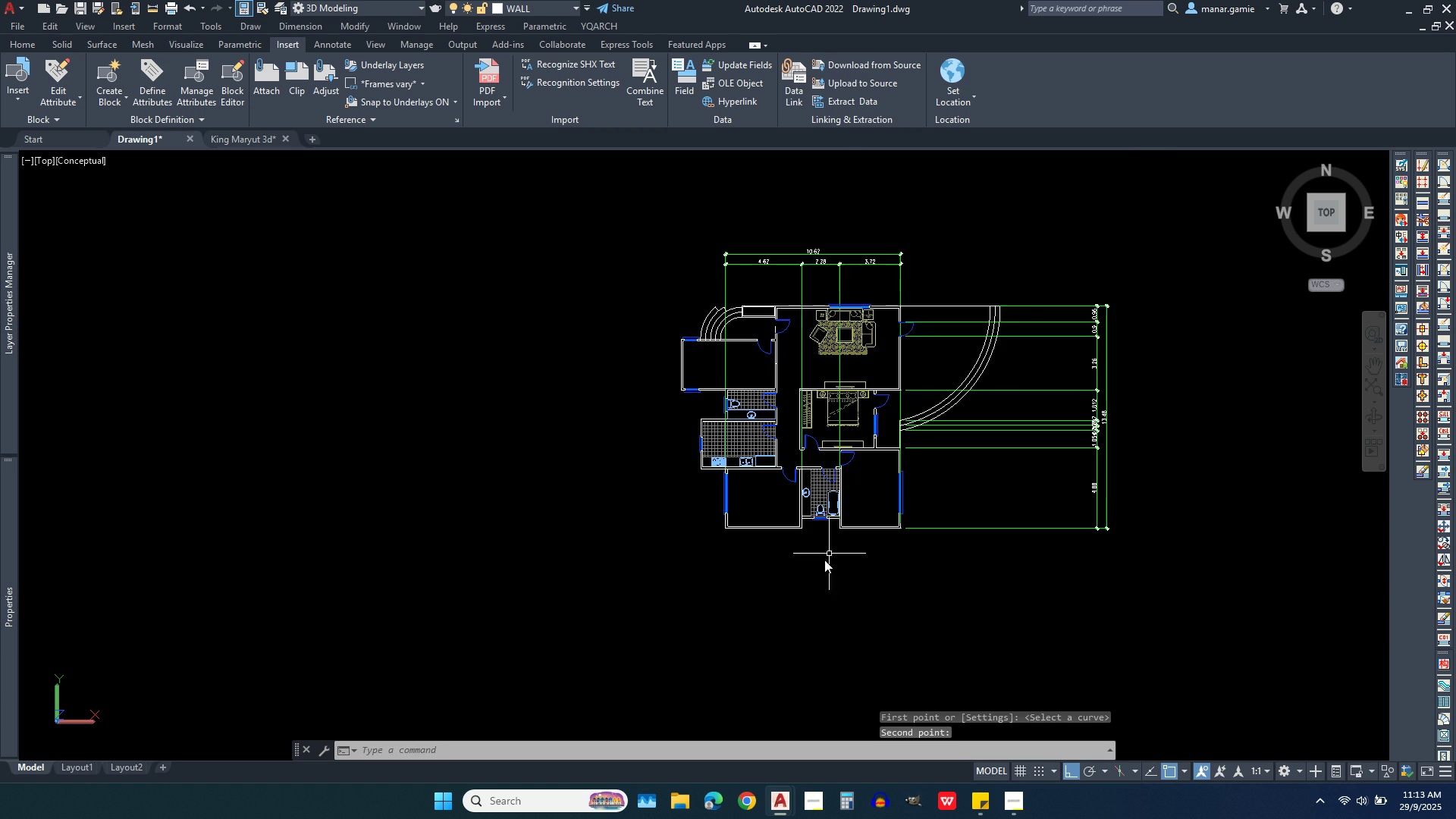 
scroll: coordinate [816, 565], scroll_direction: up, amount: 2.0
 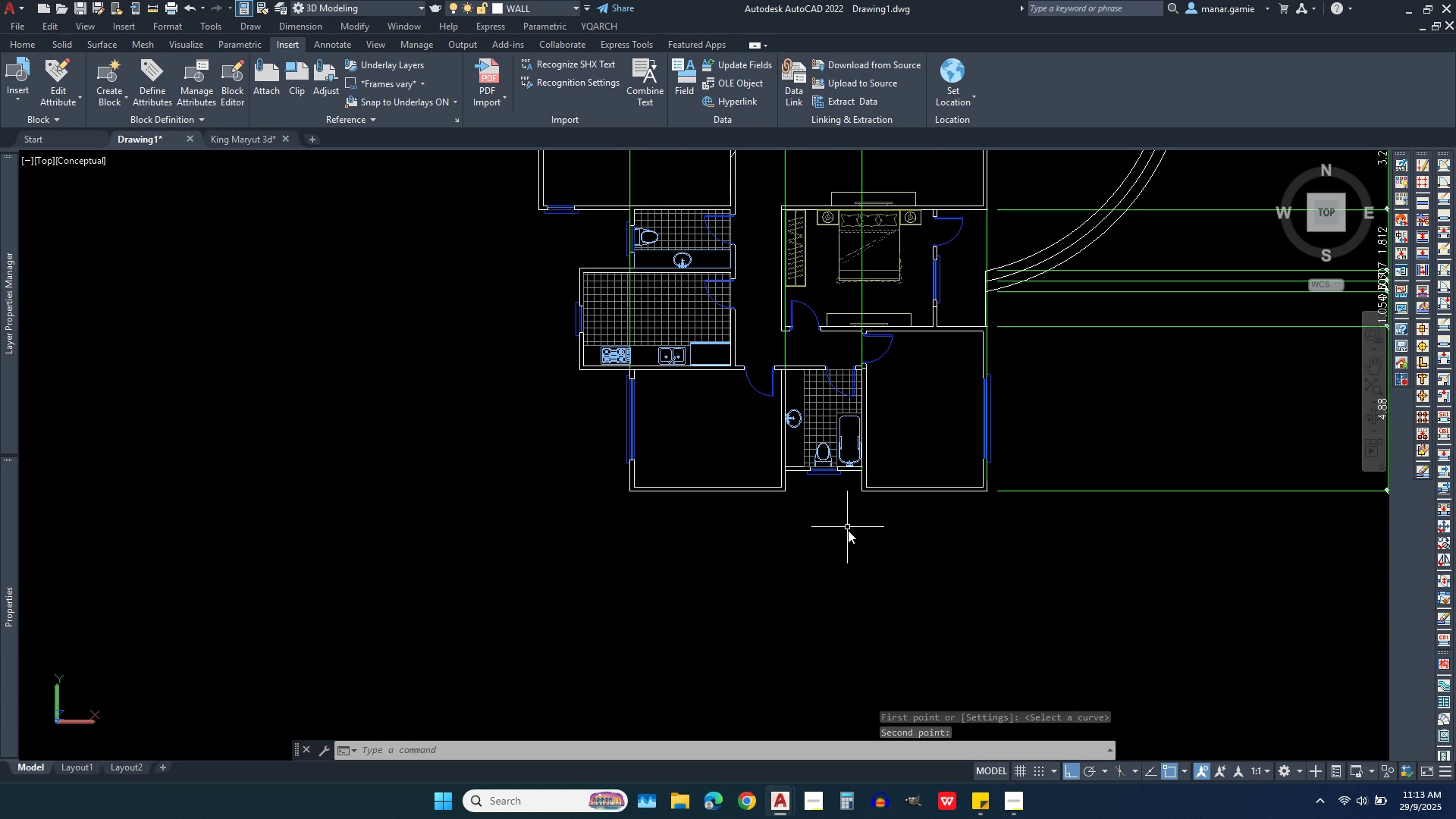 
type(ddxx)
 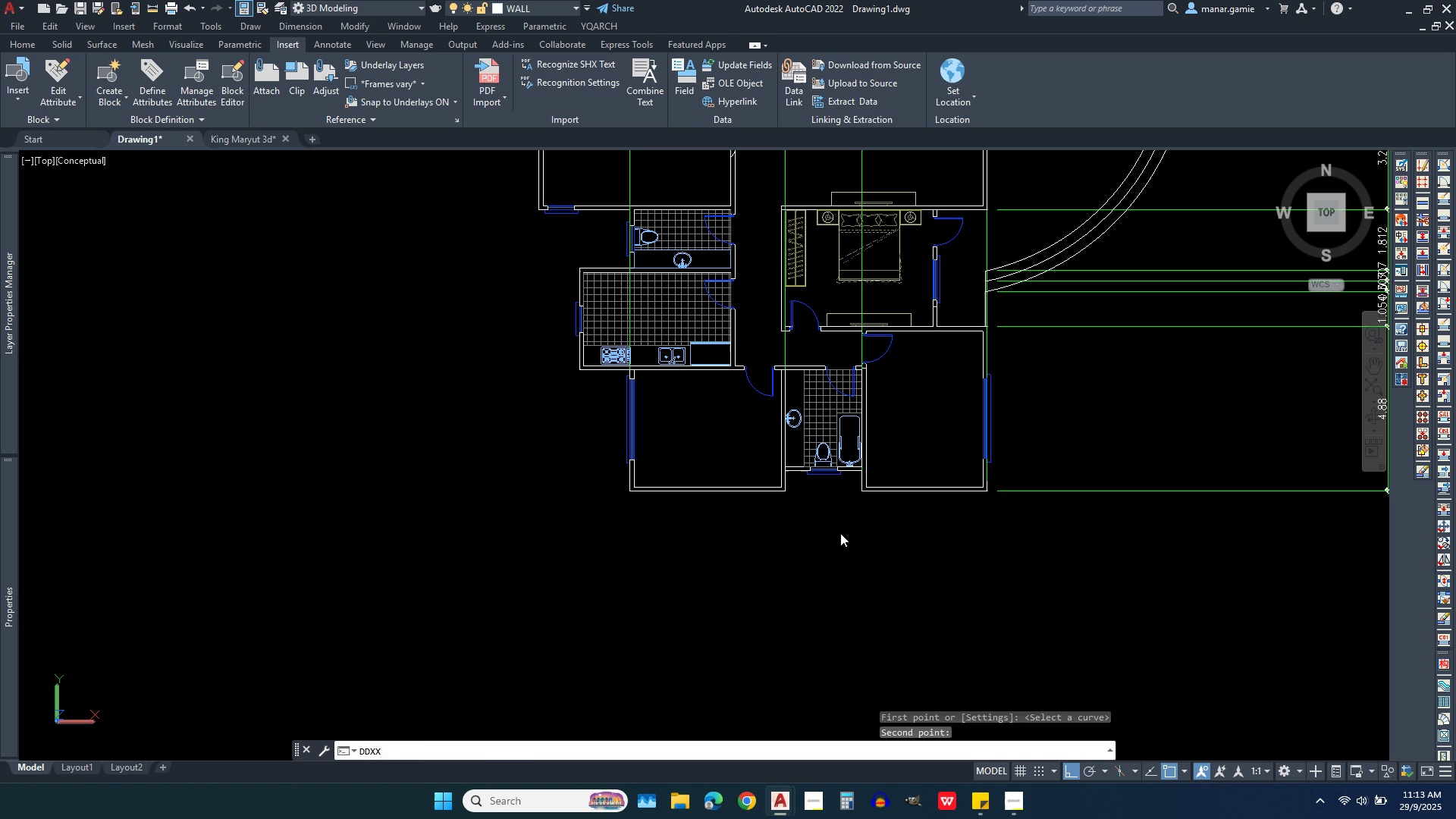 
key(Enter)
 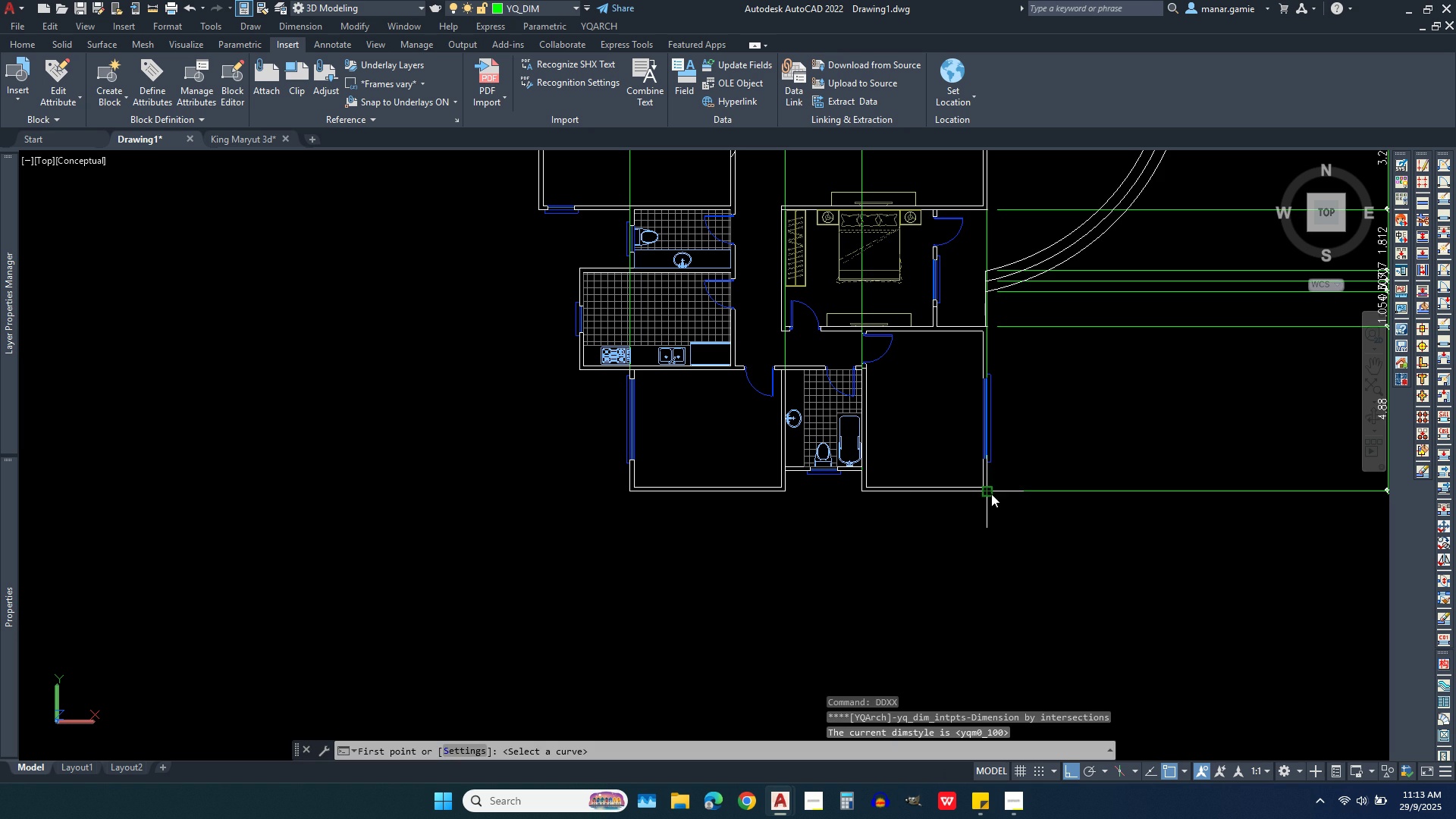 
left_click([991, 494])
 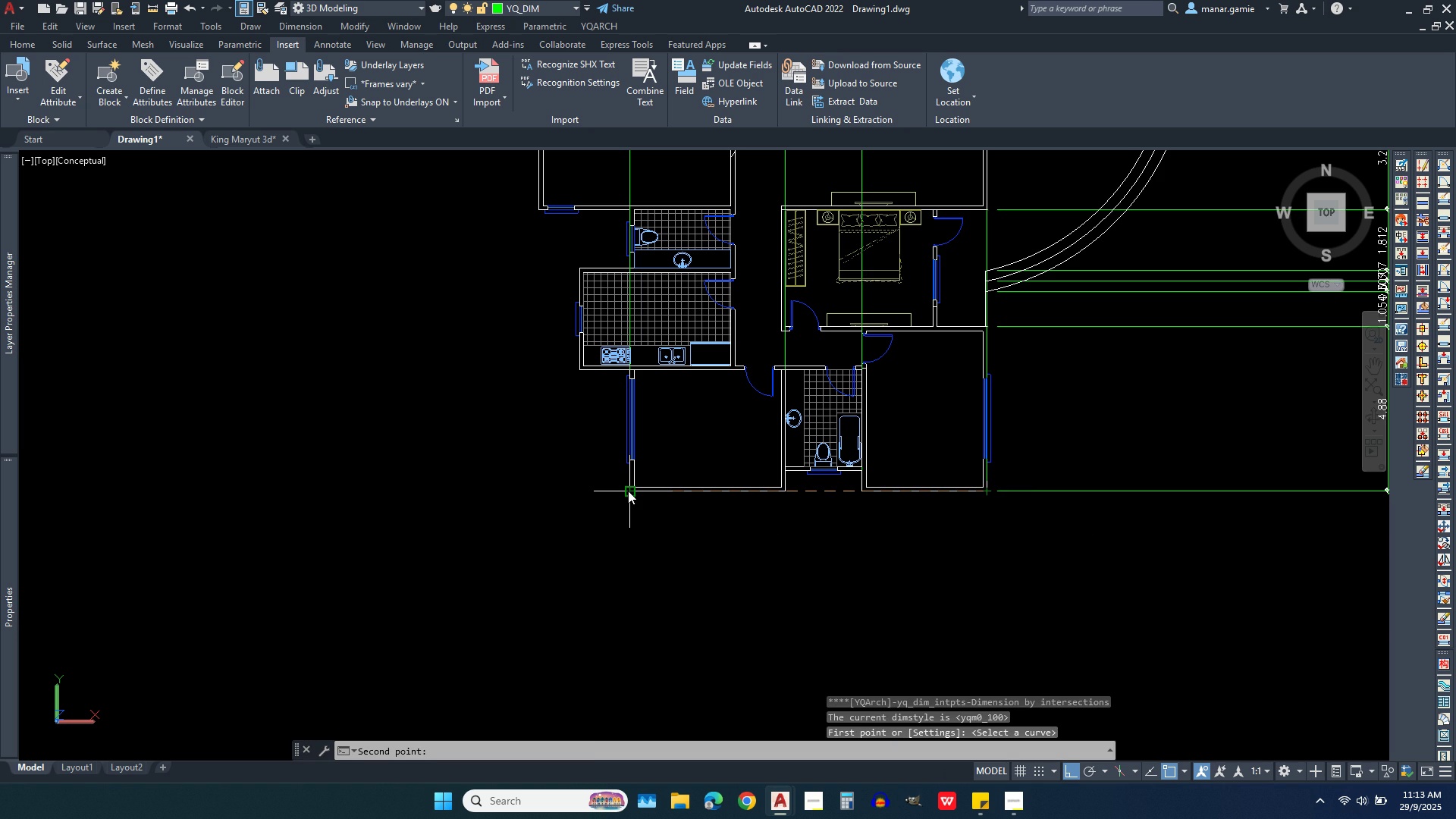 
left_click([628, 491])
 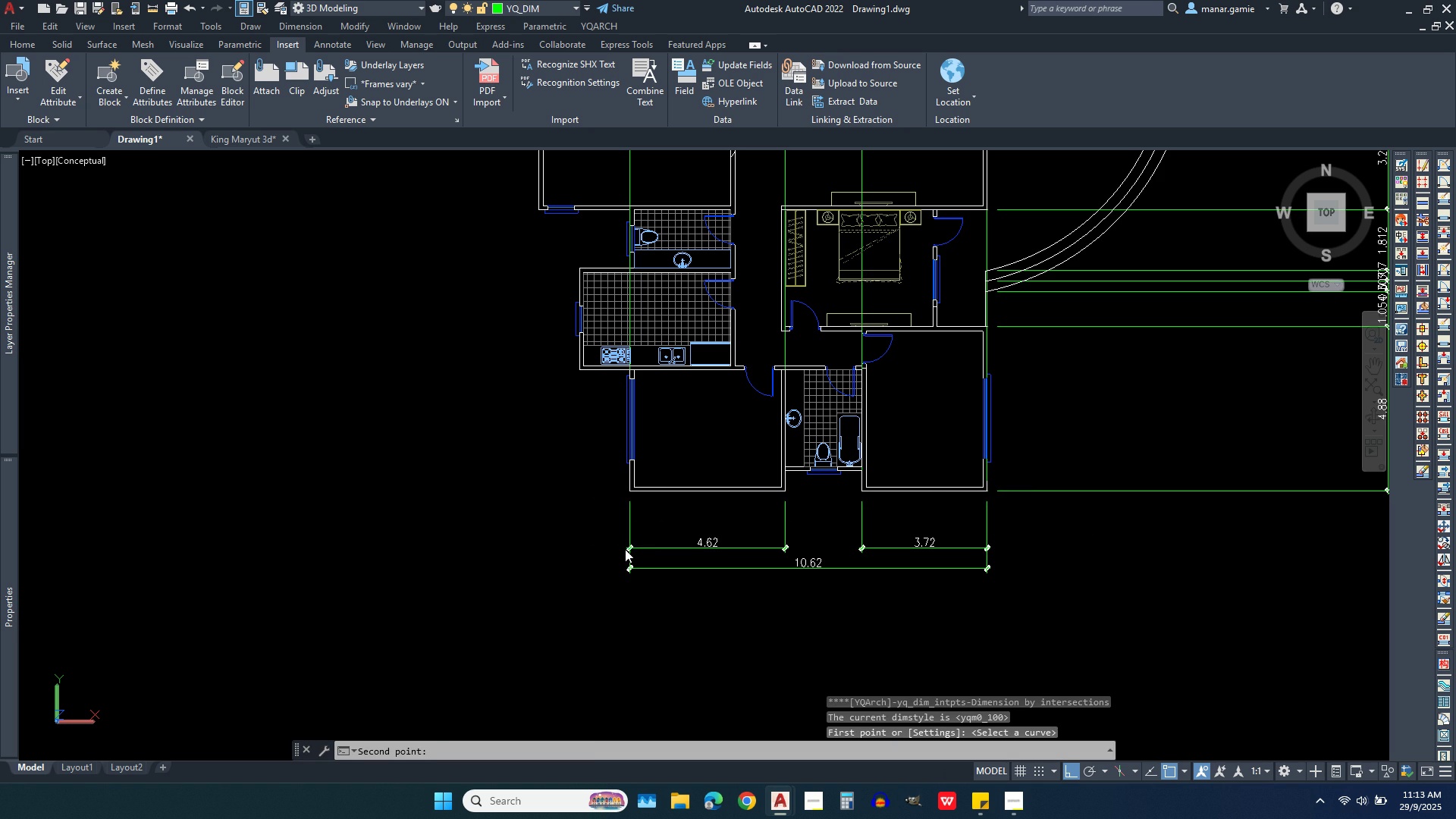 
left_click([625, 549])
 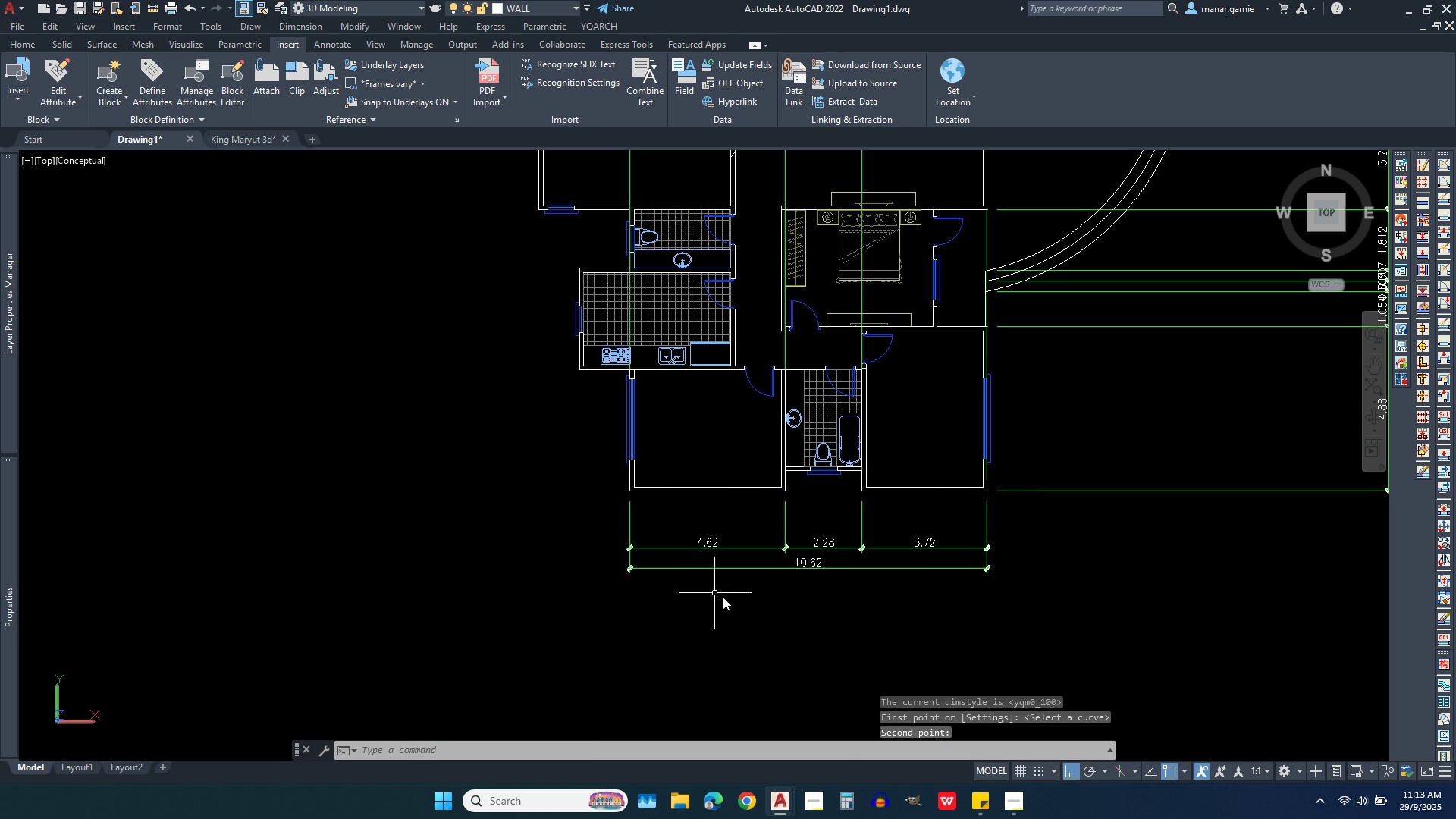 
scroll: coordinate [733, 602], scroll_direction: down, amount: 1.0
 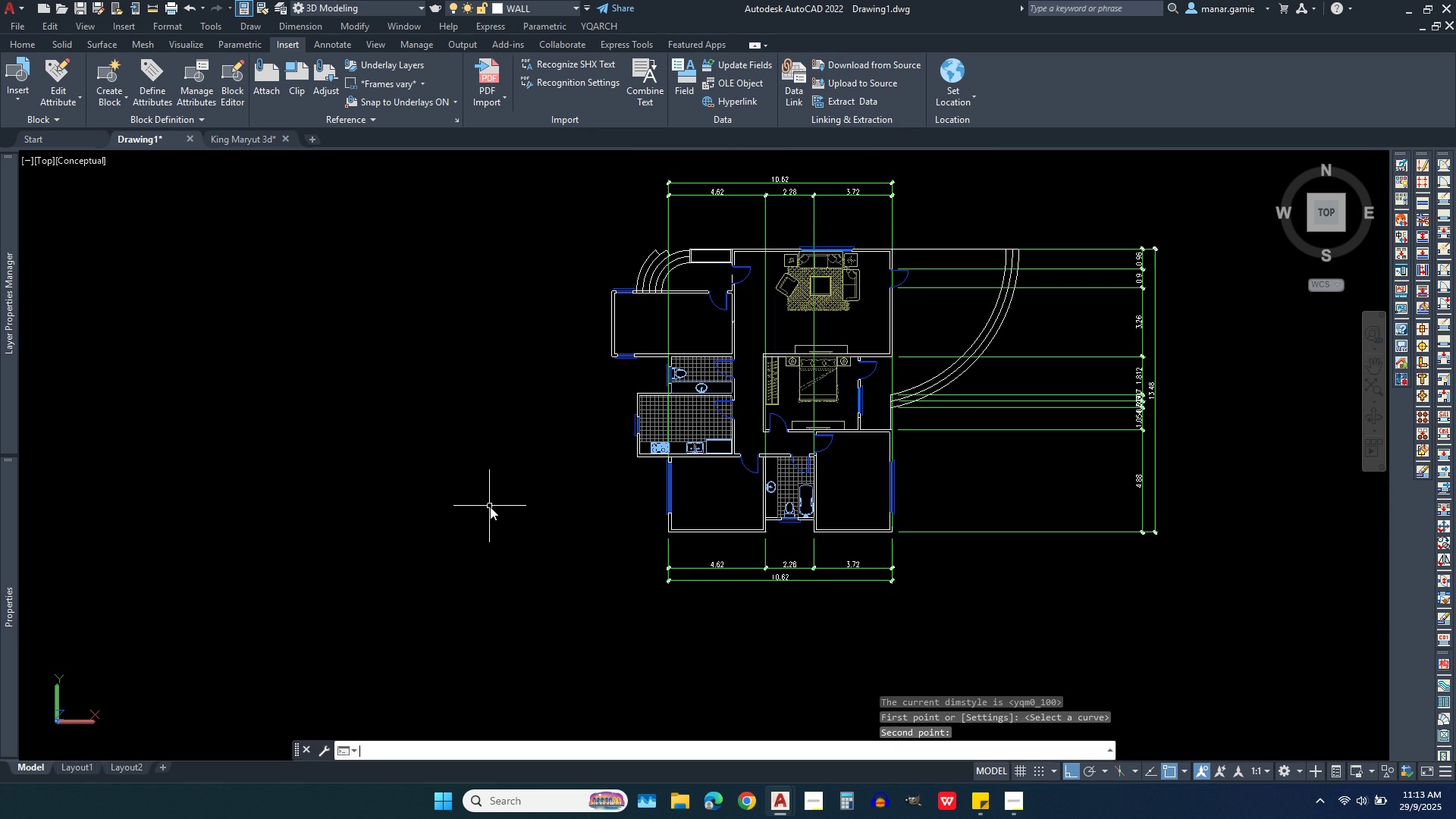 
type(ddxx)
 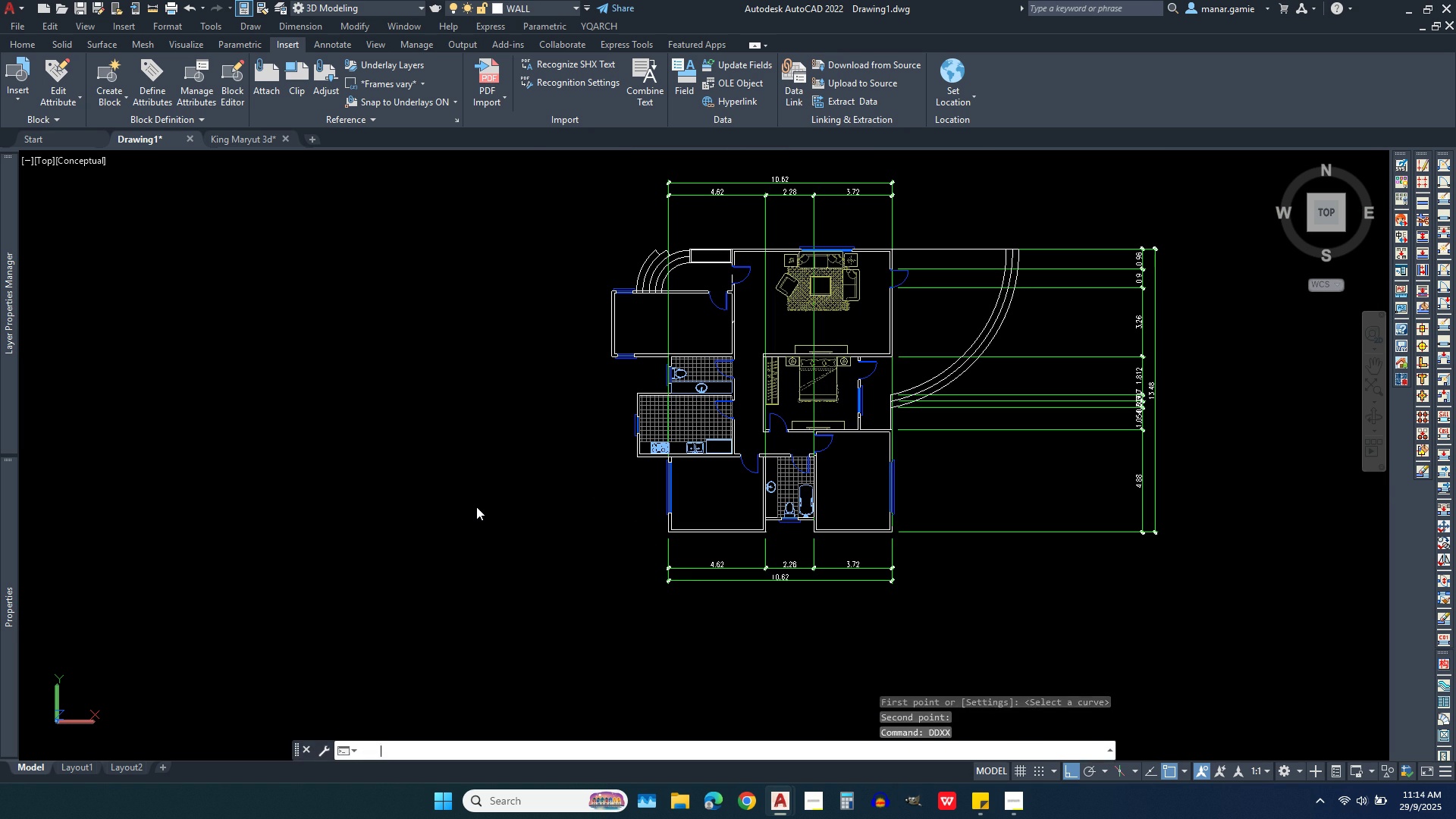 
key(Enter)
 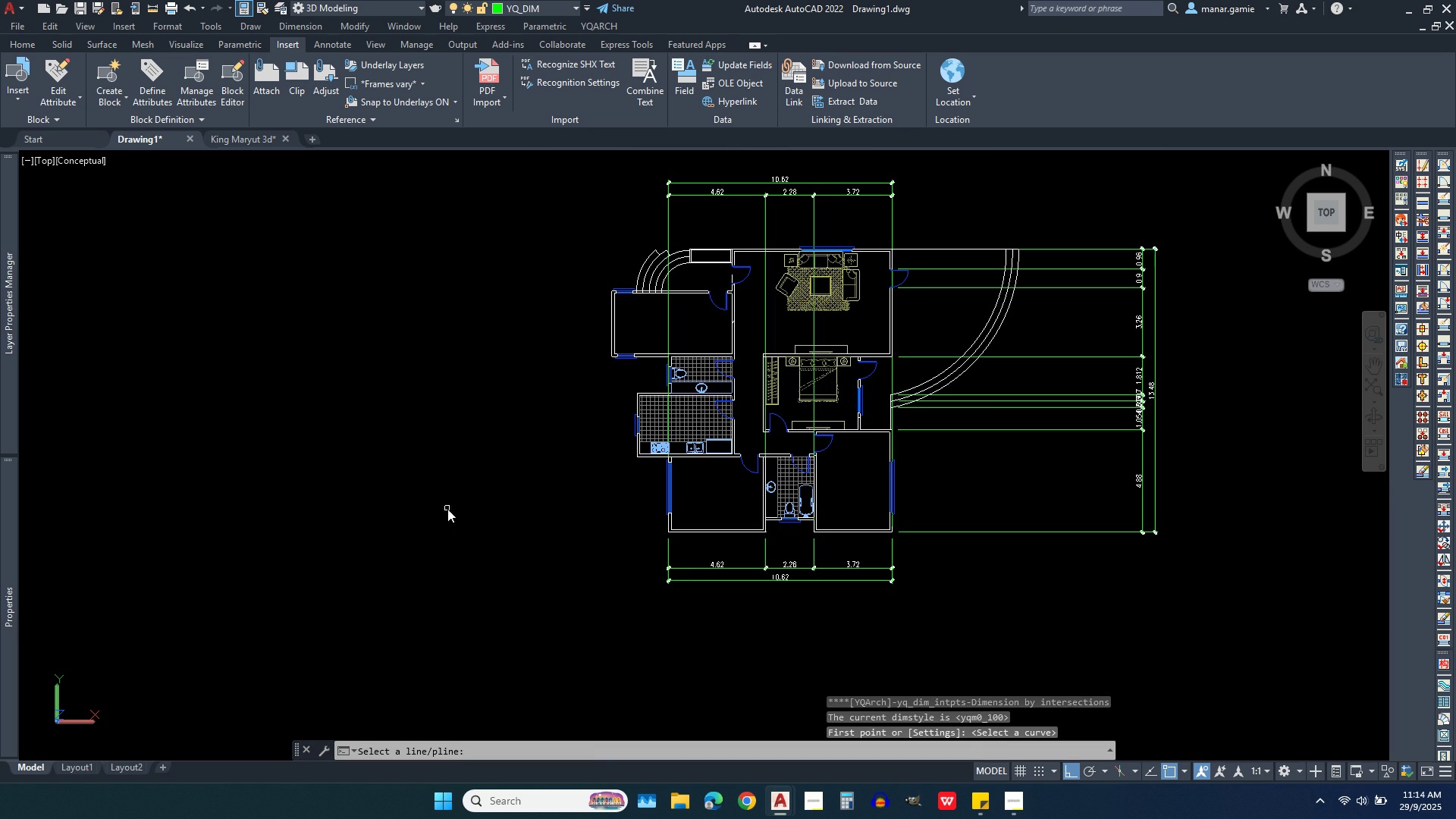 
key(Enter)
 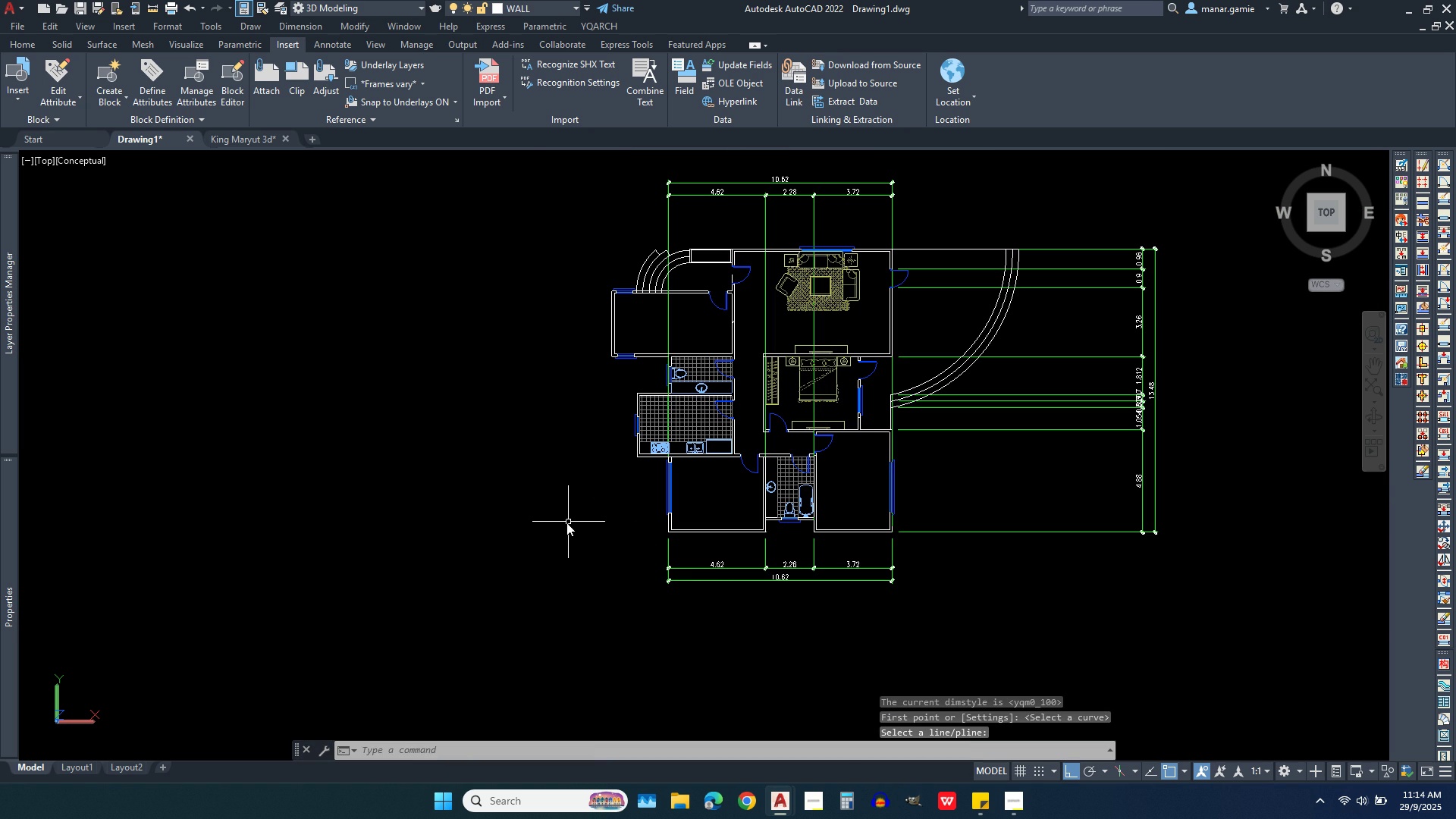 
type(ddxx)
 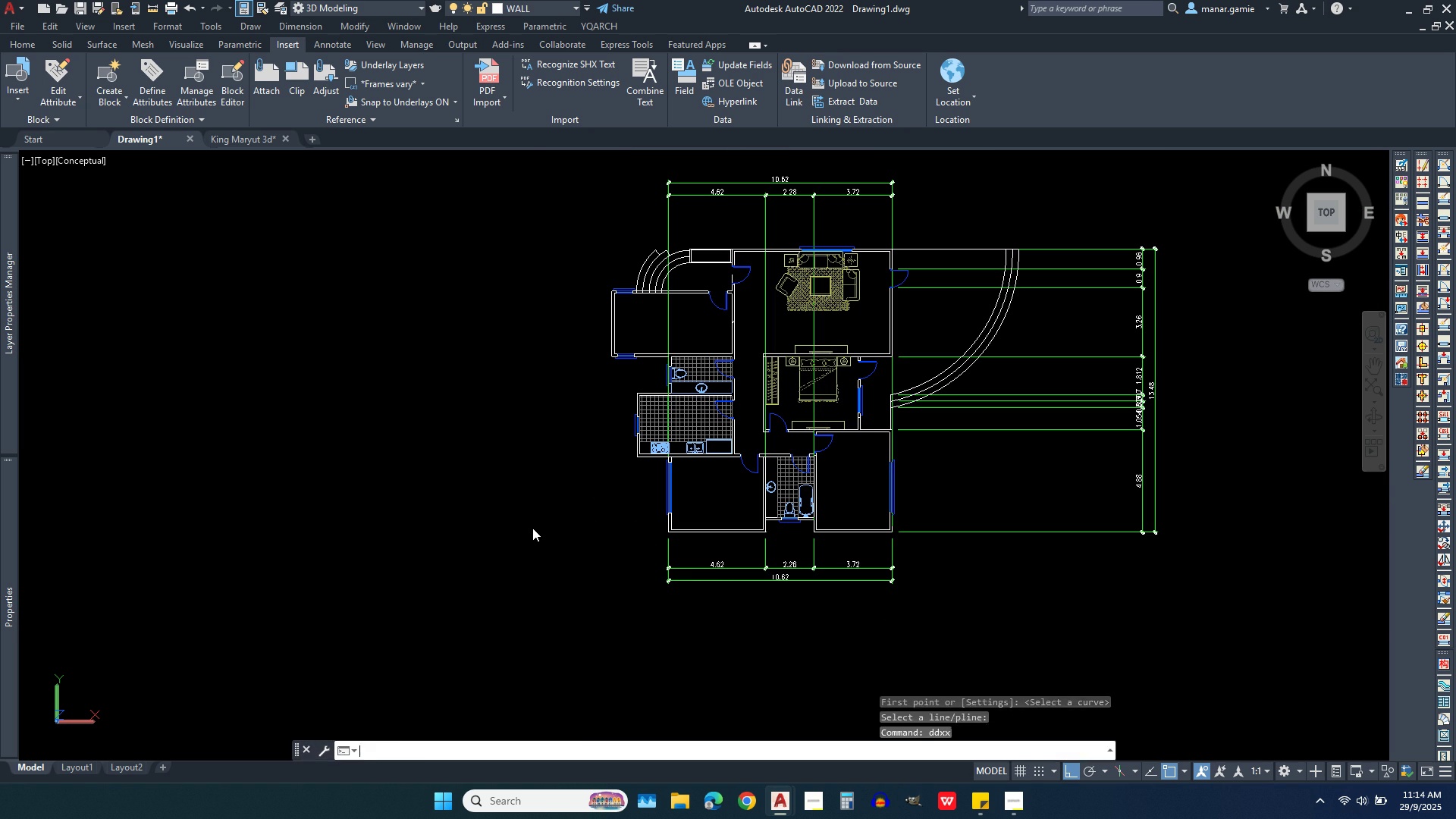 
key(Enter)
 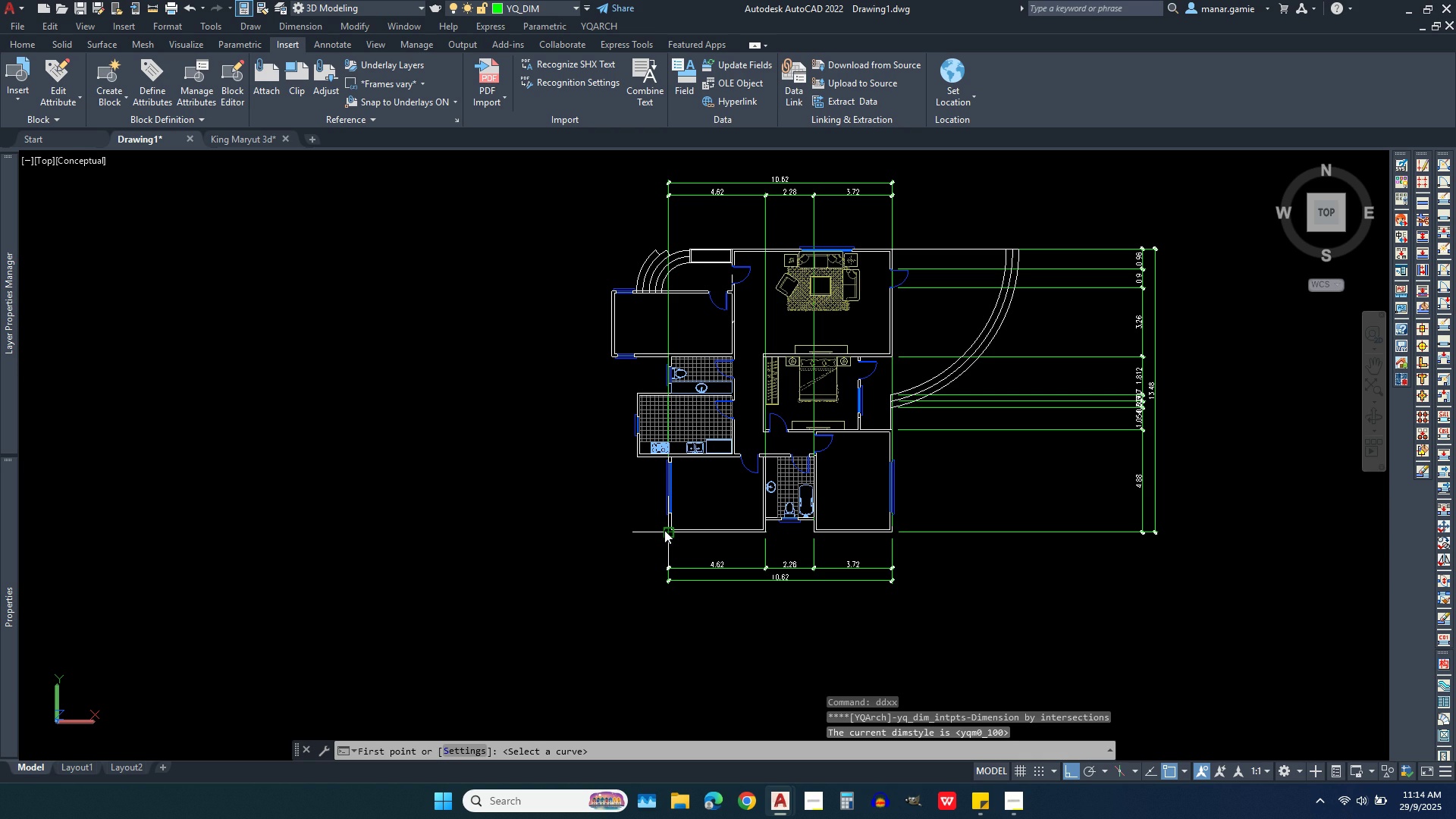 
left_click([664, 530])
 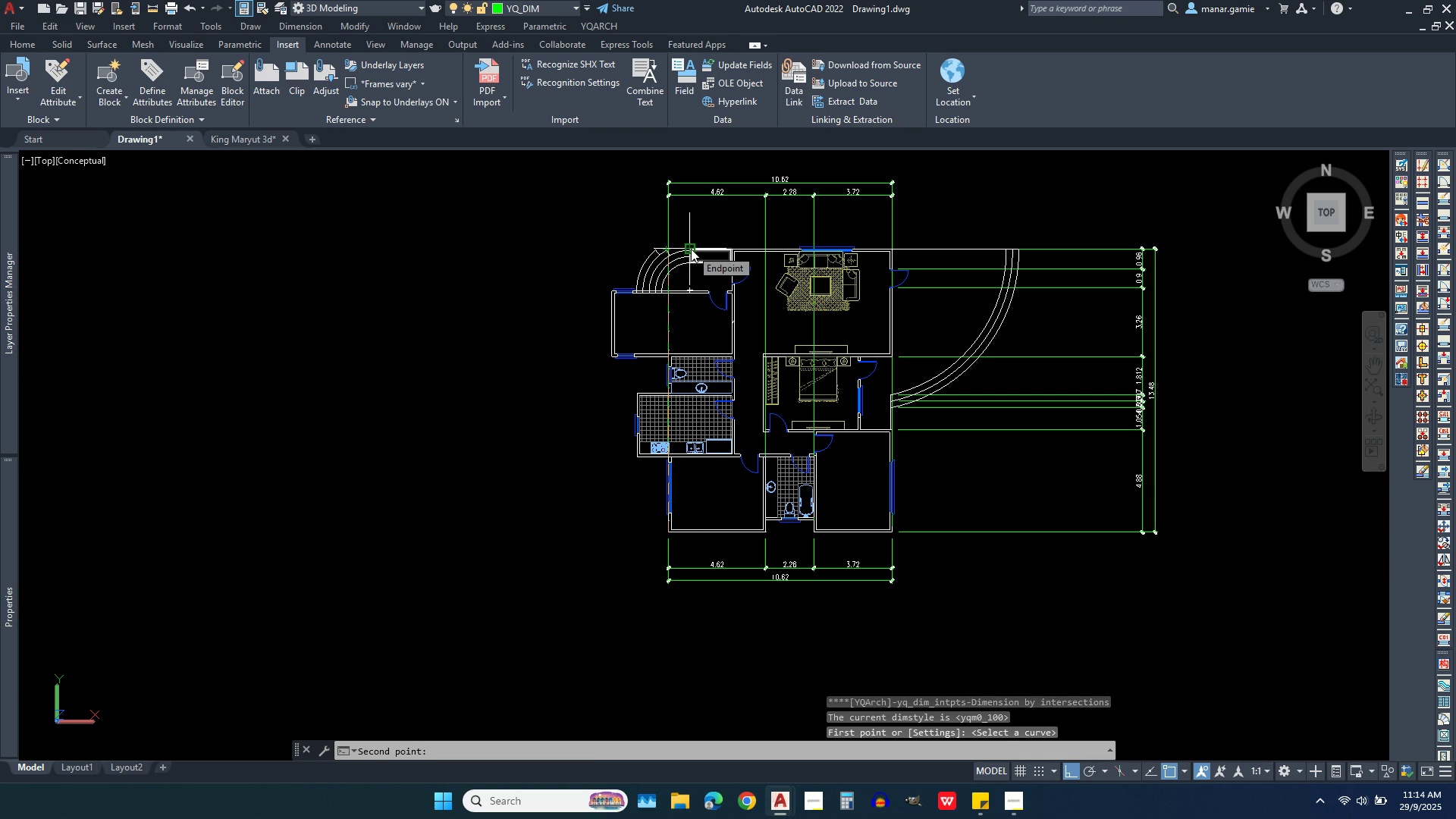 
left_click([691, 249])
 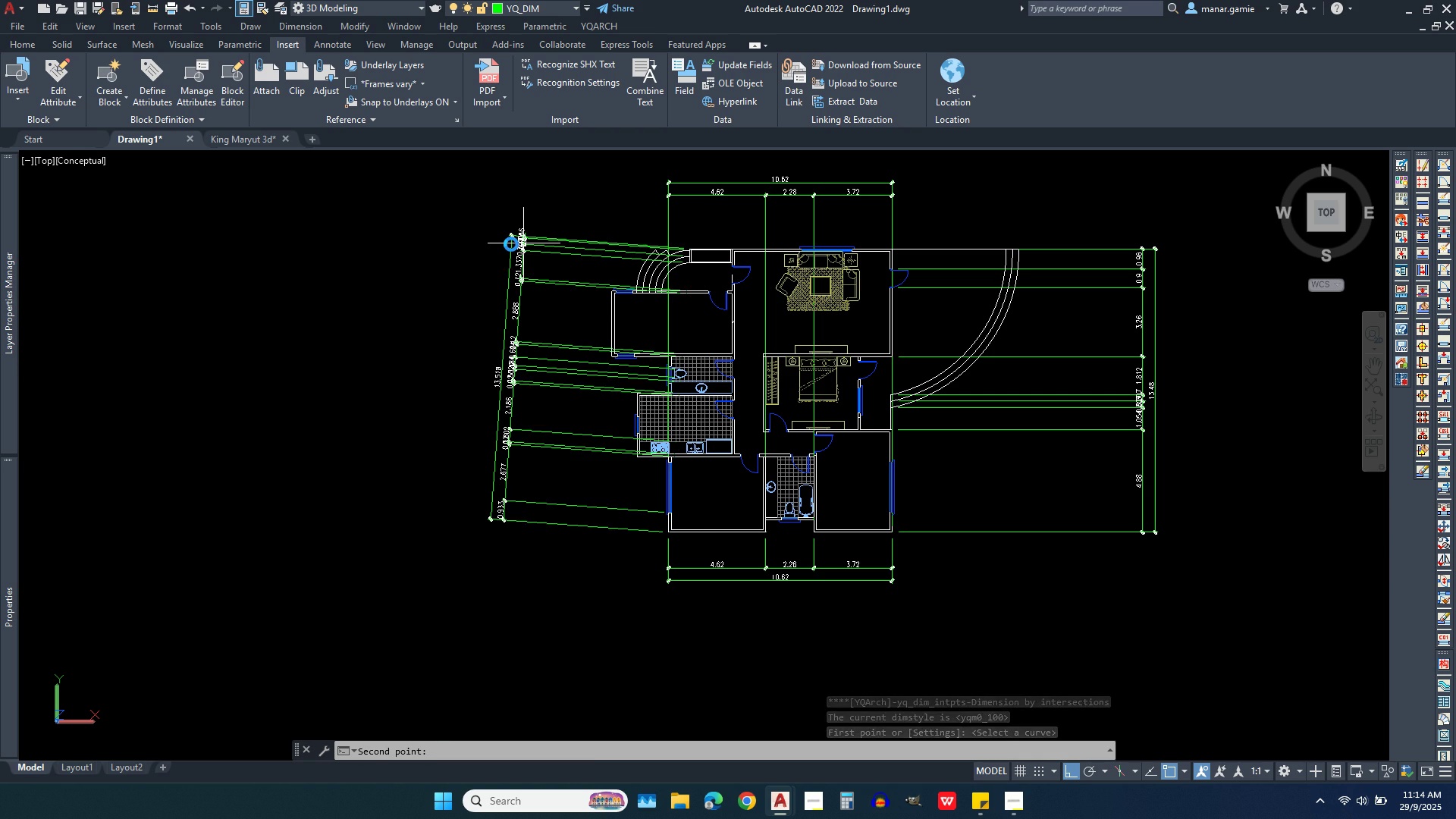 
key(Escape)
 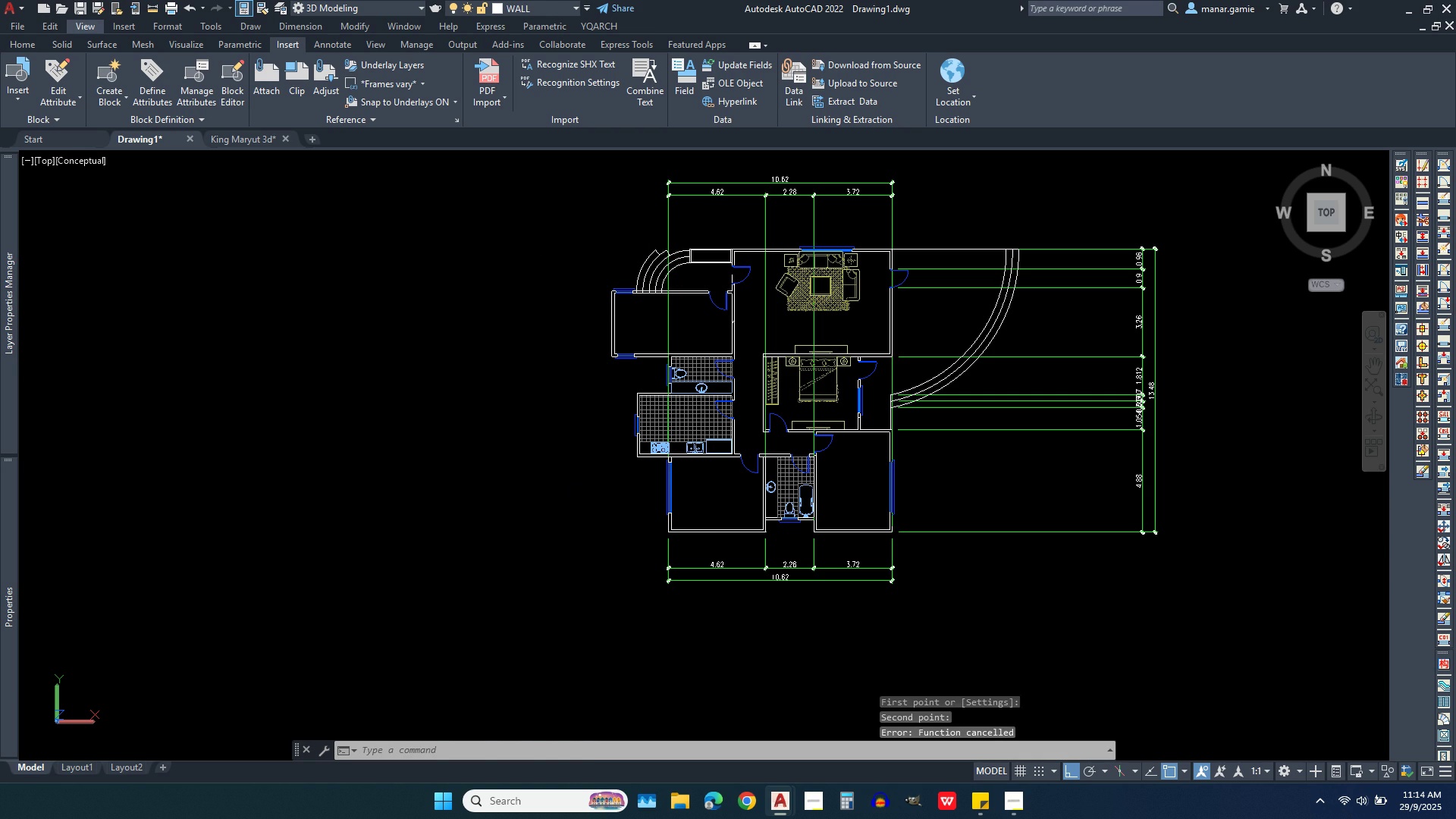 
right_click([588, 496])
 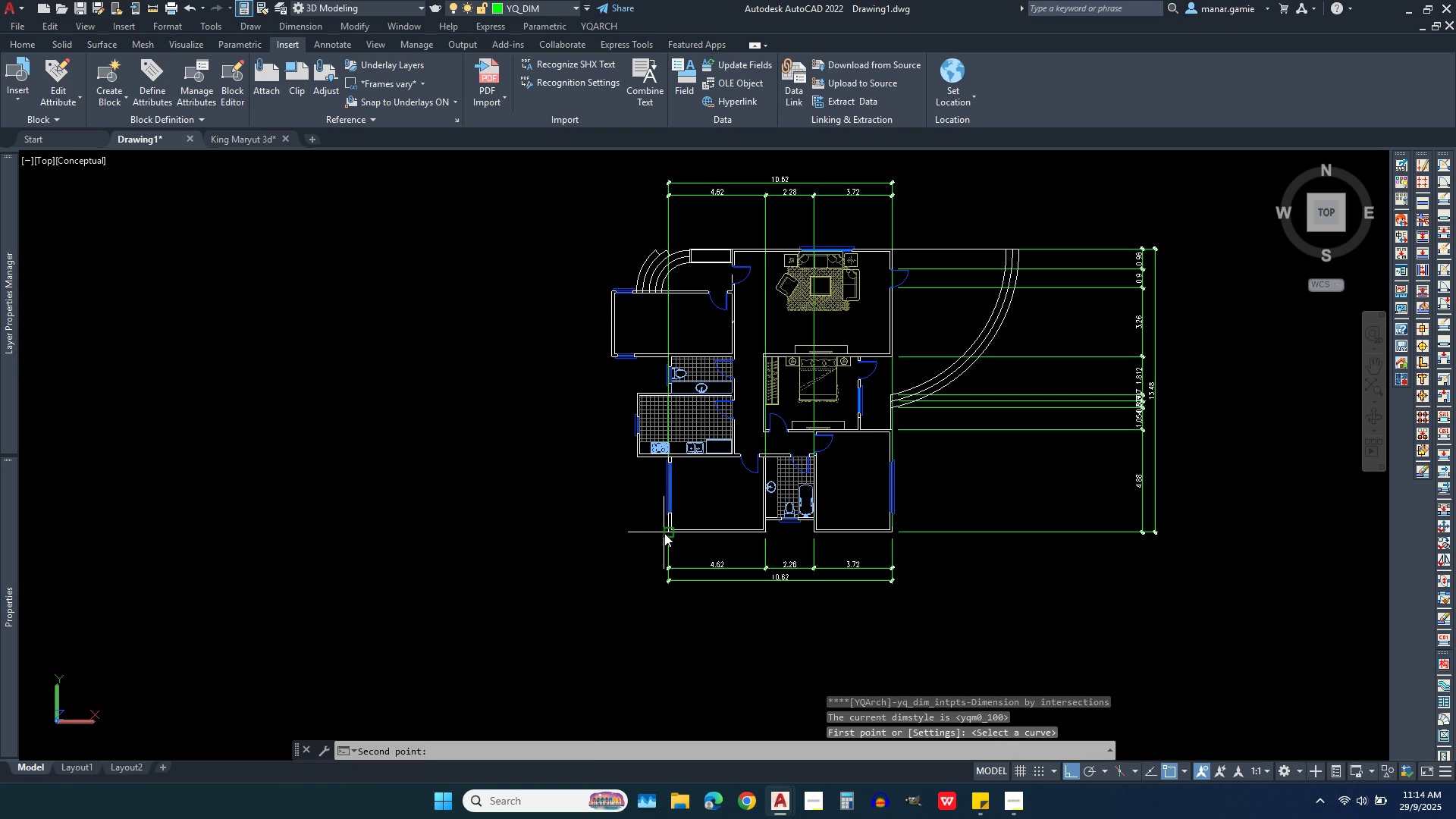 
left_click([664, 533])
 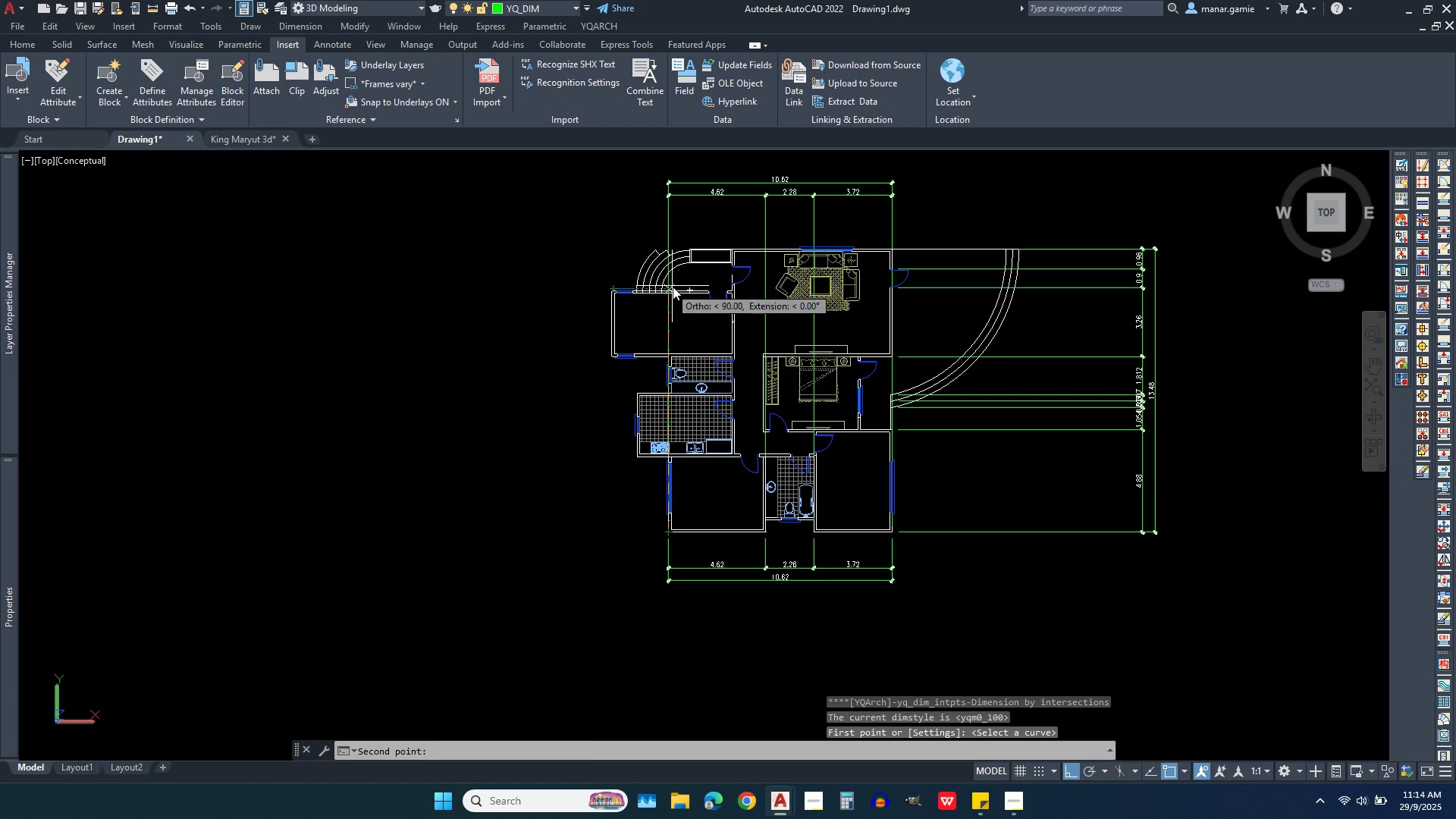 
scroll: coordinate [651, 302], scroll_direction: up, amount: 4.0
 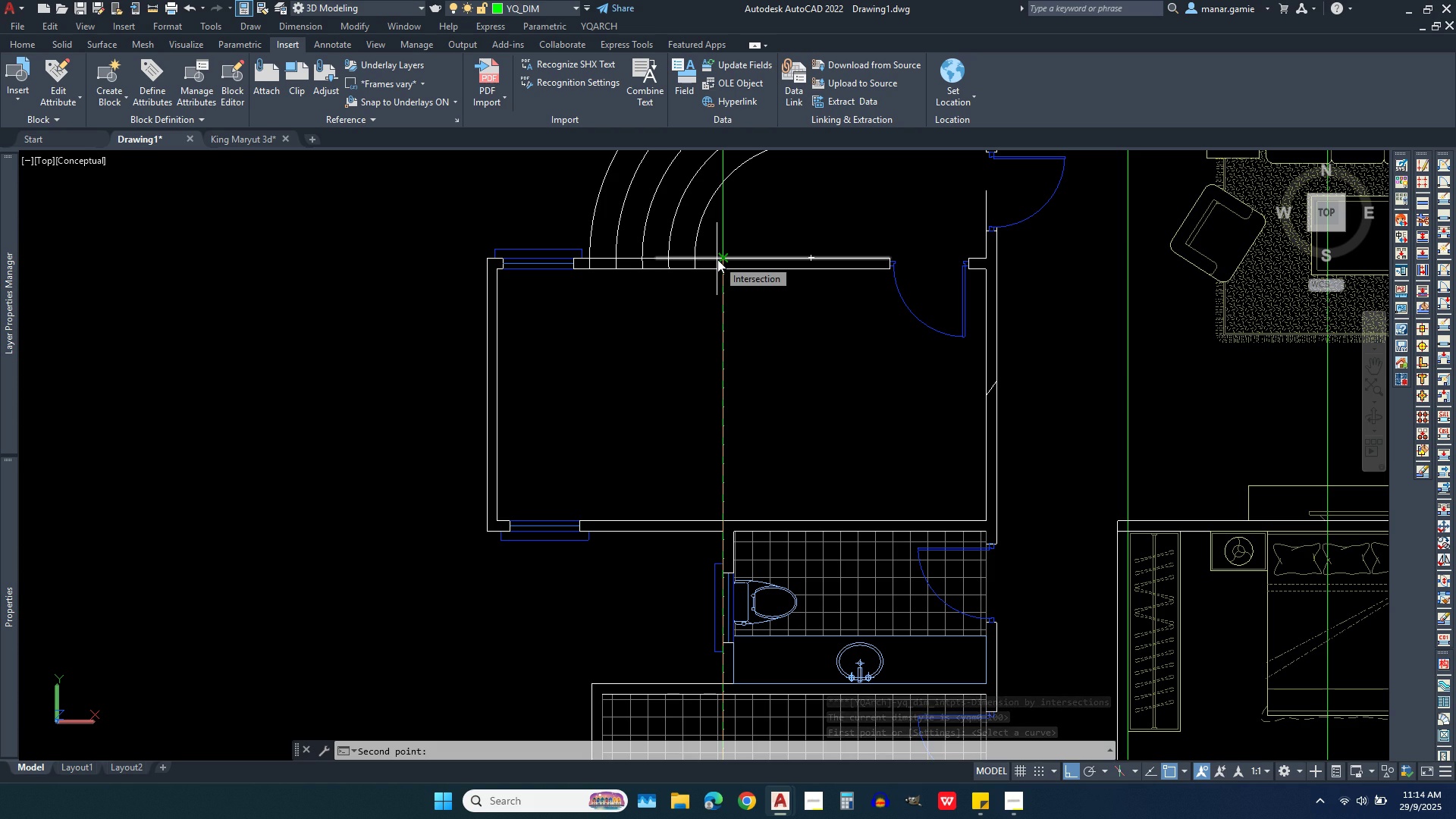 
left_click([717, 259])
 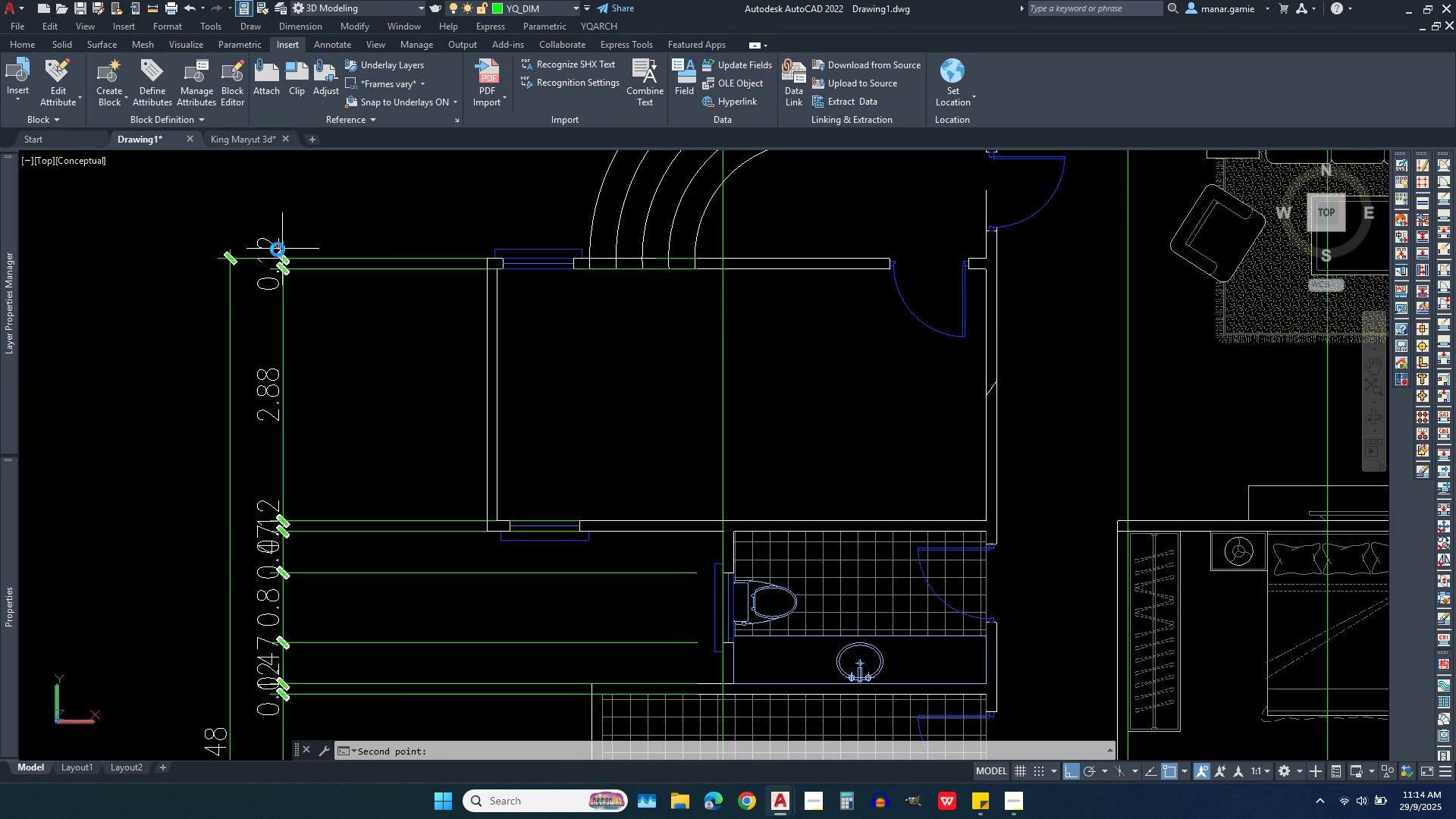 
left_click([278, 249])
 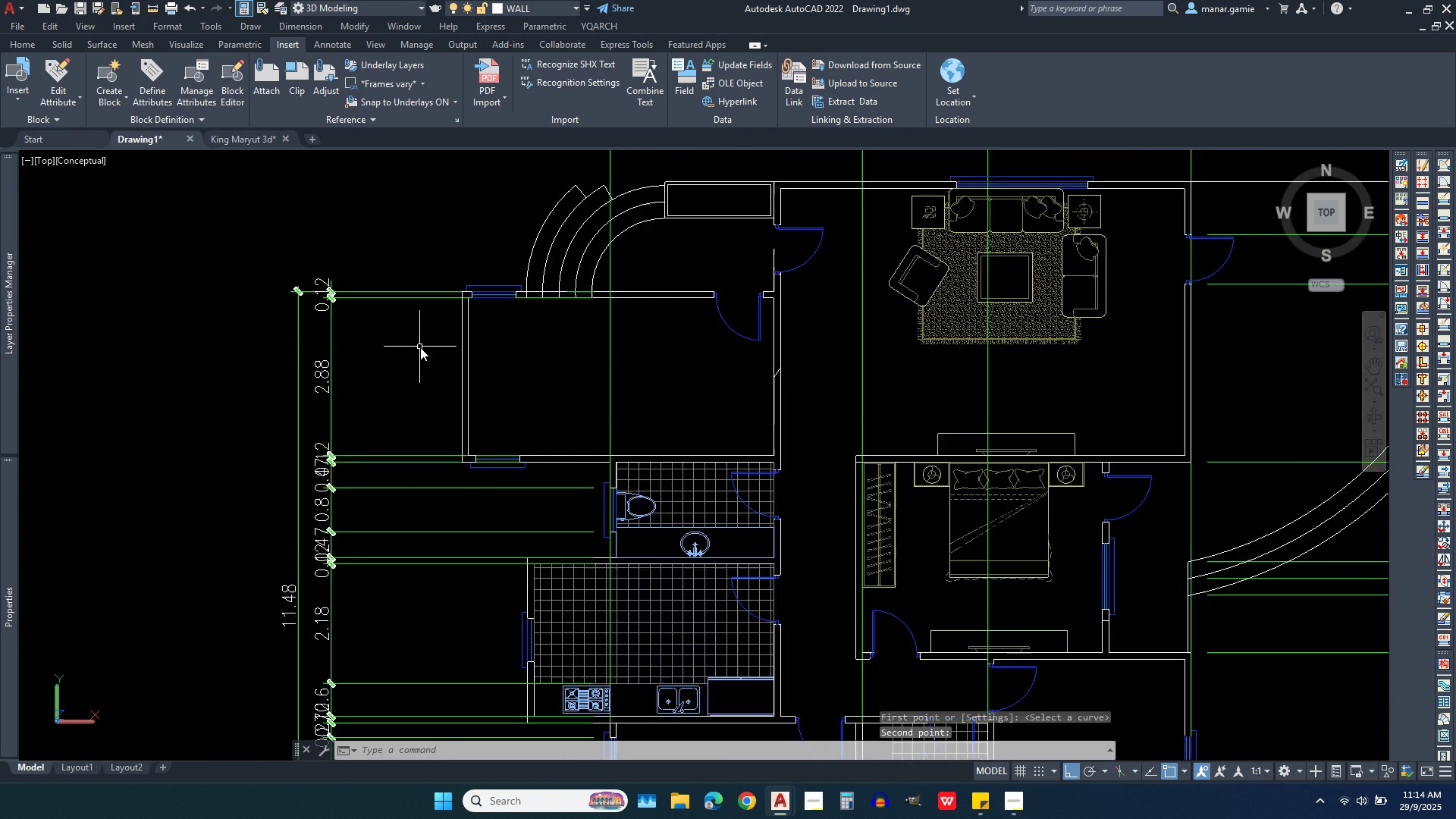 
scroll: coordinate [431, 347], scroll_direction: down, amount: 3.0
 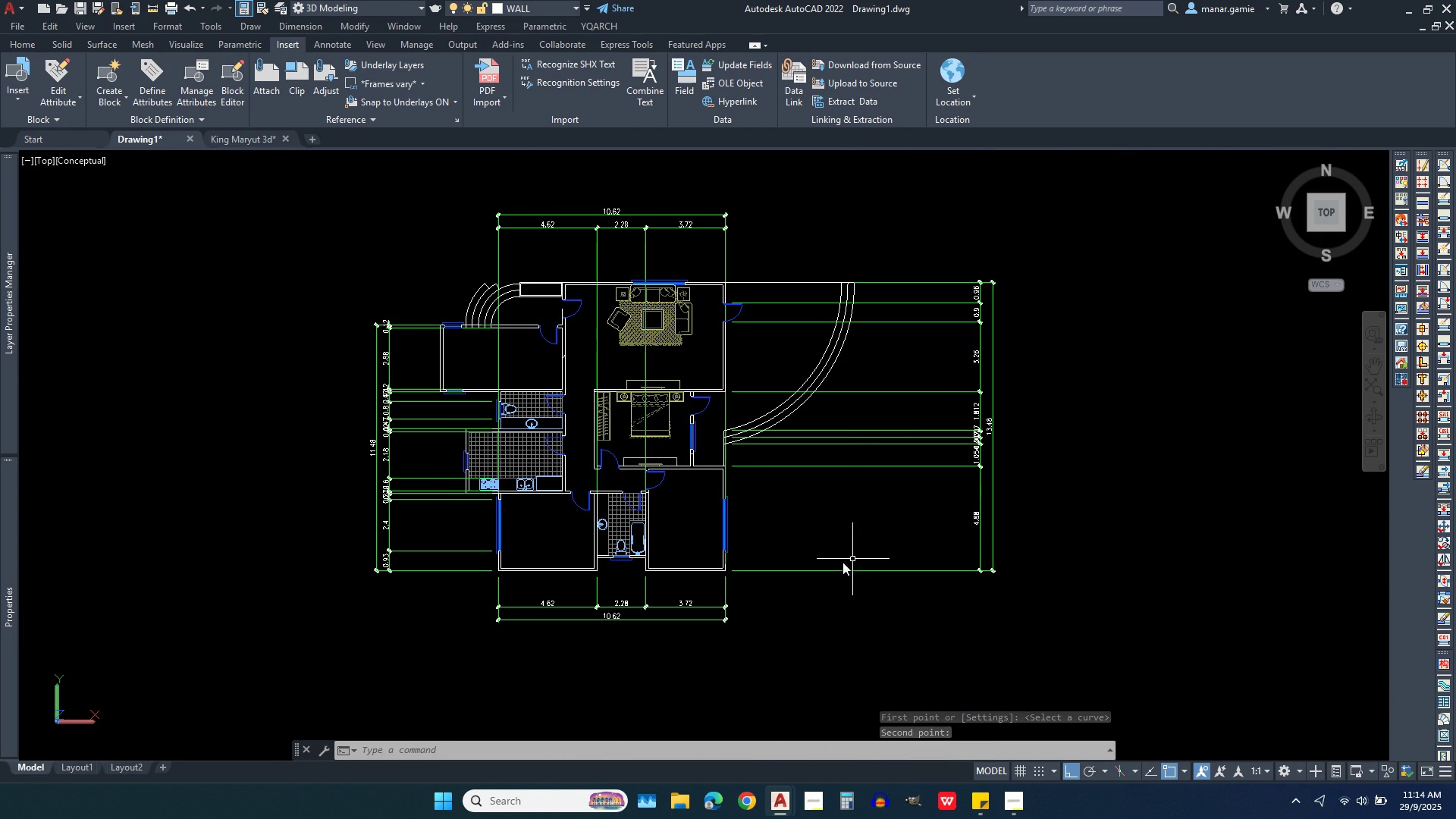 
scroll: coordinate [437, 480], scroll_direction: up, amount: 1.0
 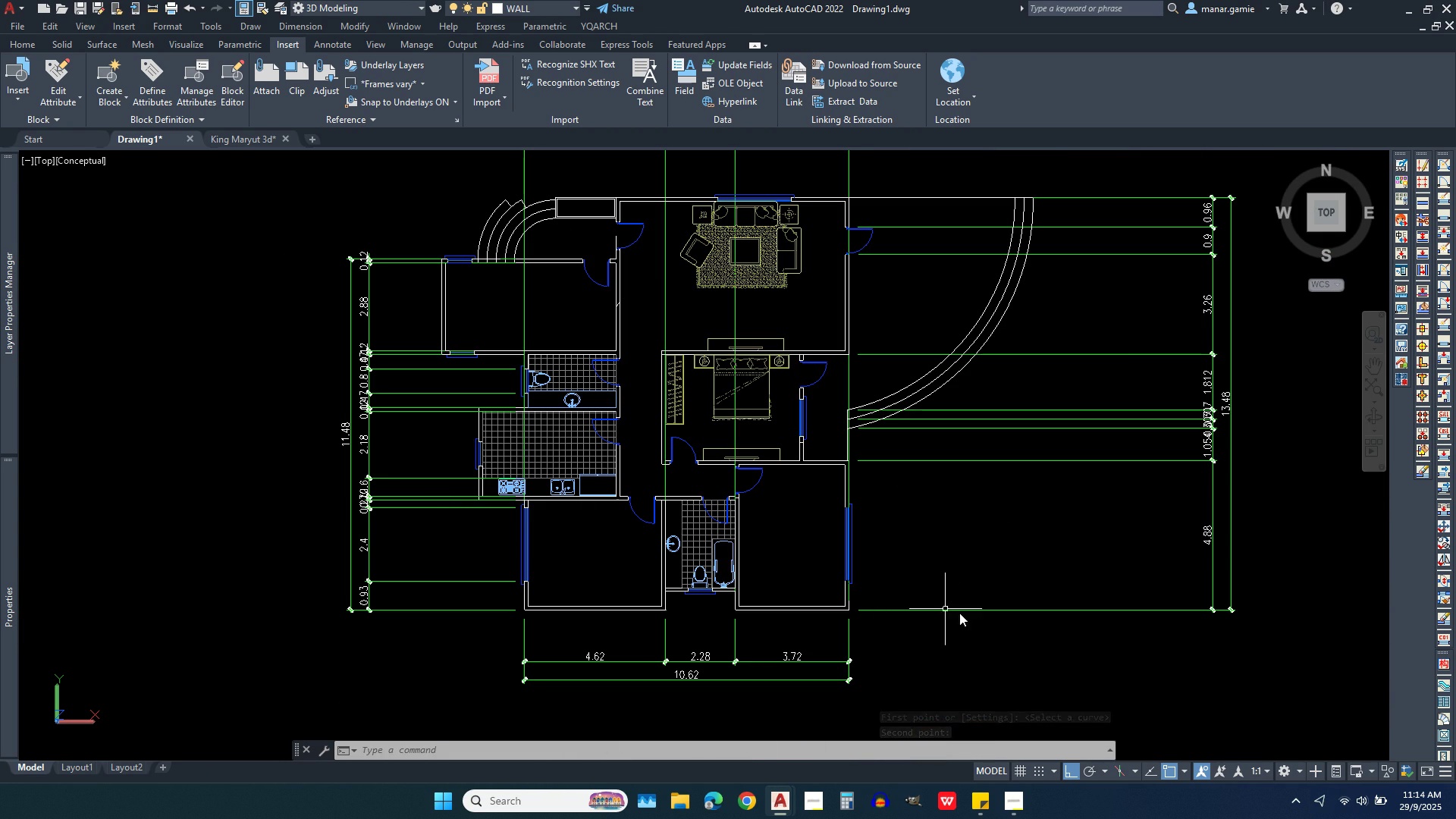 
scroll: coordinate [1020, 631], scroll_direction: down, amount: 1.0
 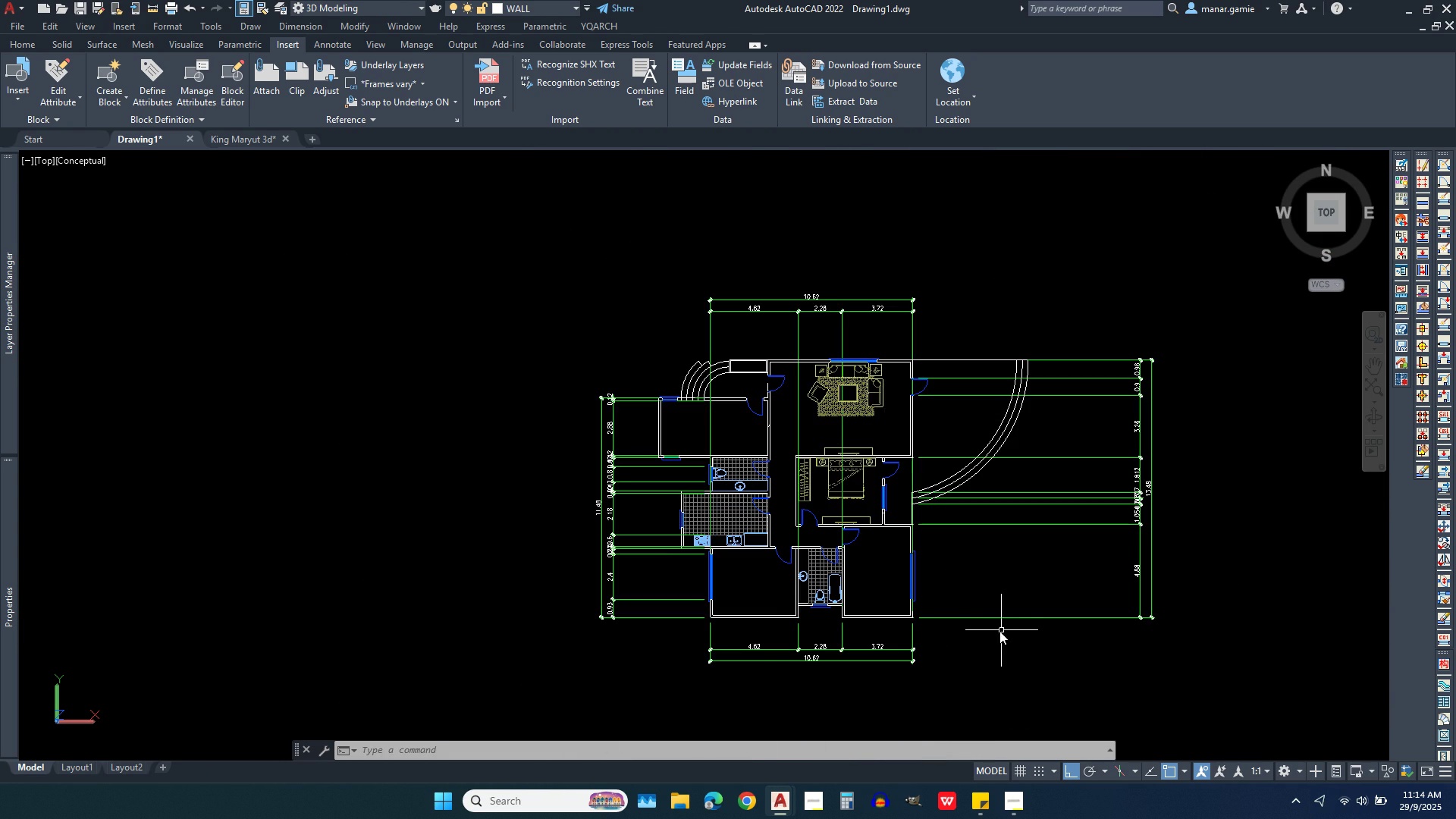 
scroll: coordinate [999, 631], scroll_direction: up, amount: 1.0